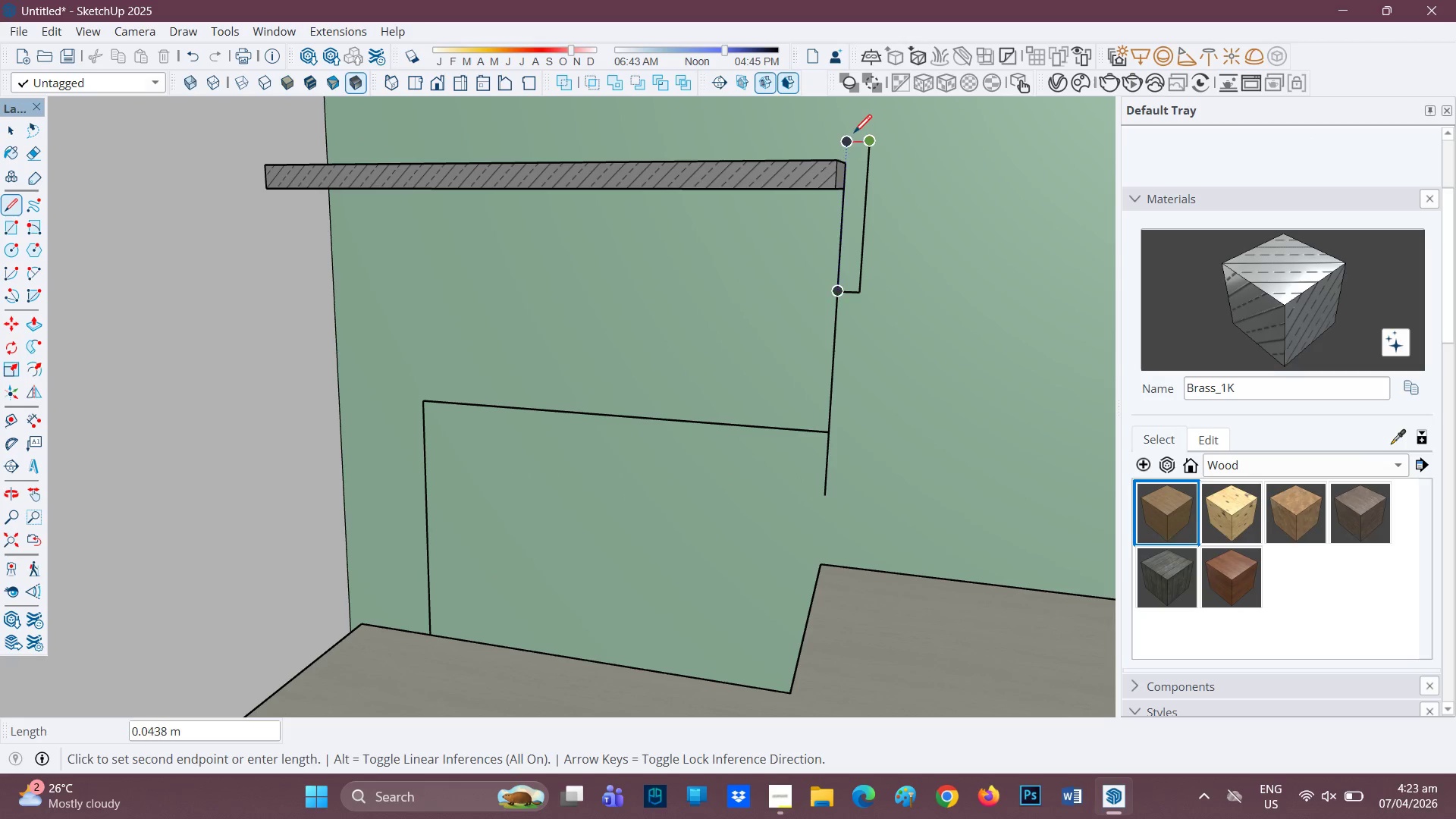 
left_click([843, 135])
 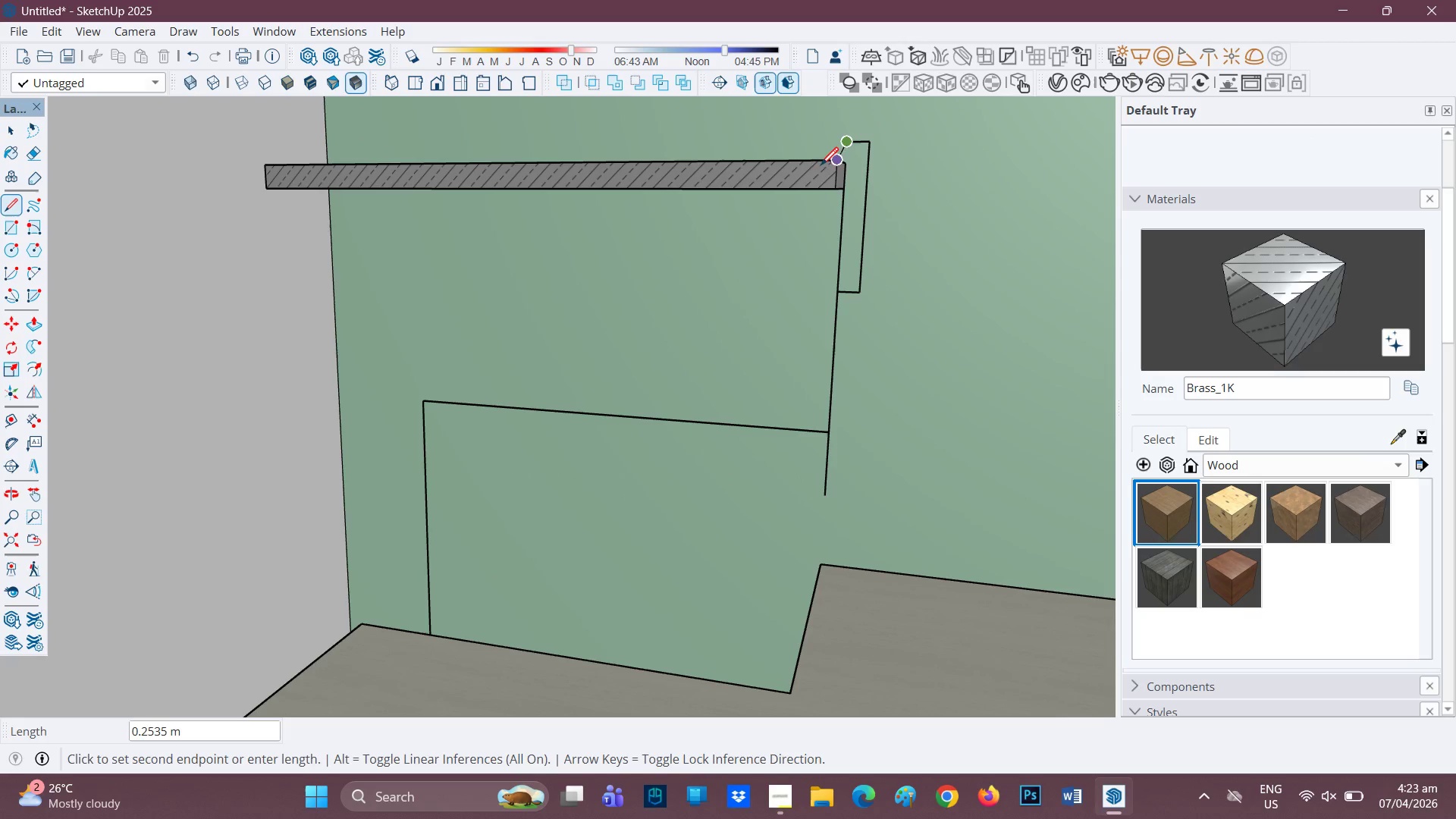 
key(Space)
 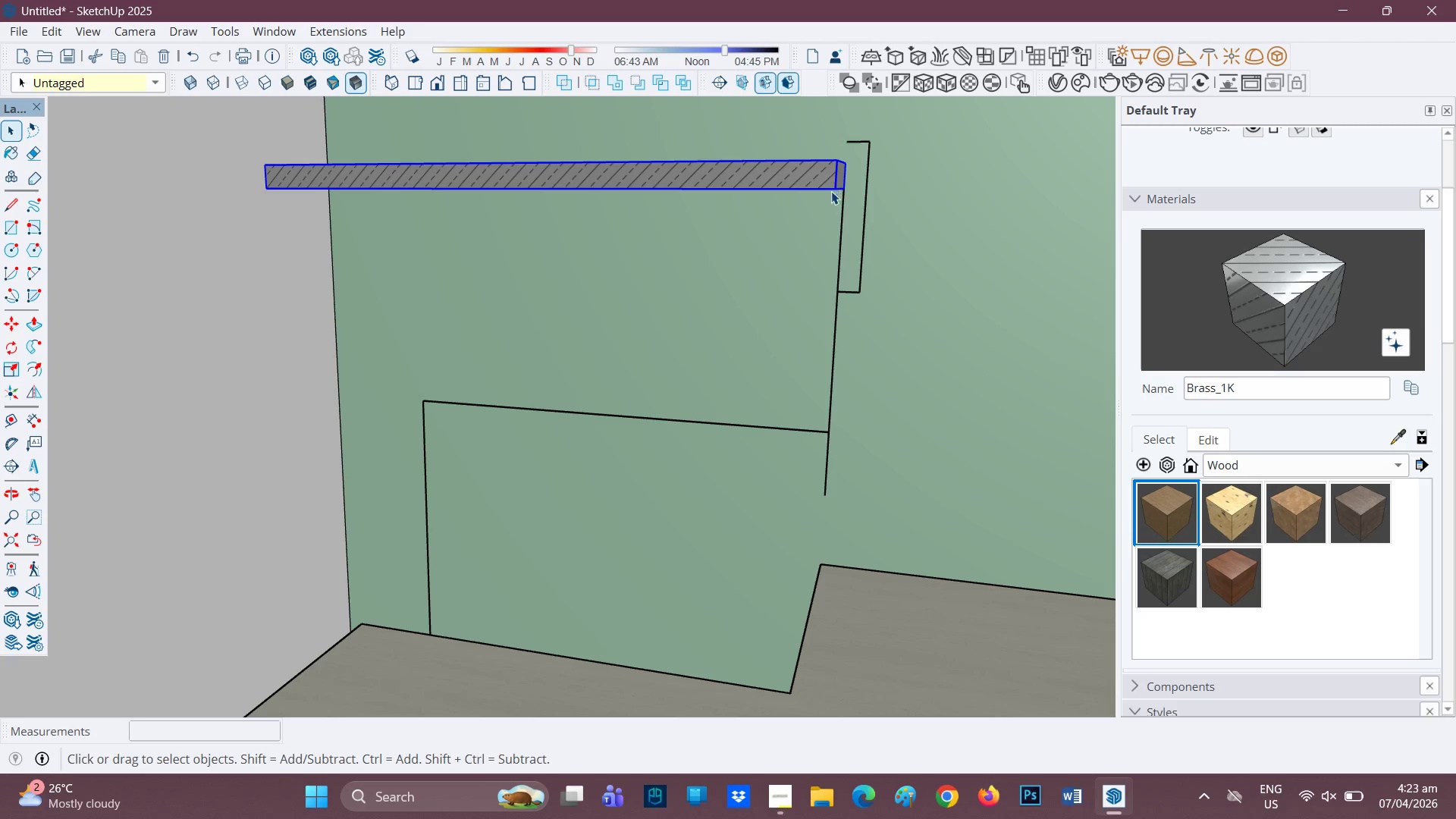 
key(M)
 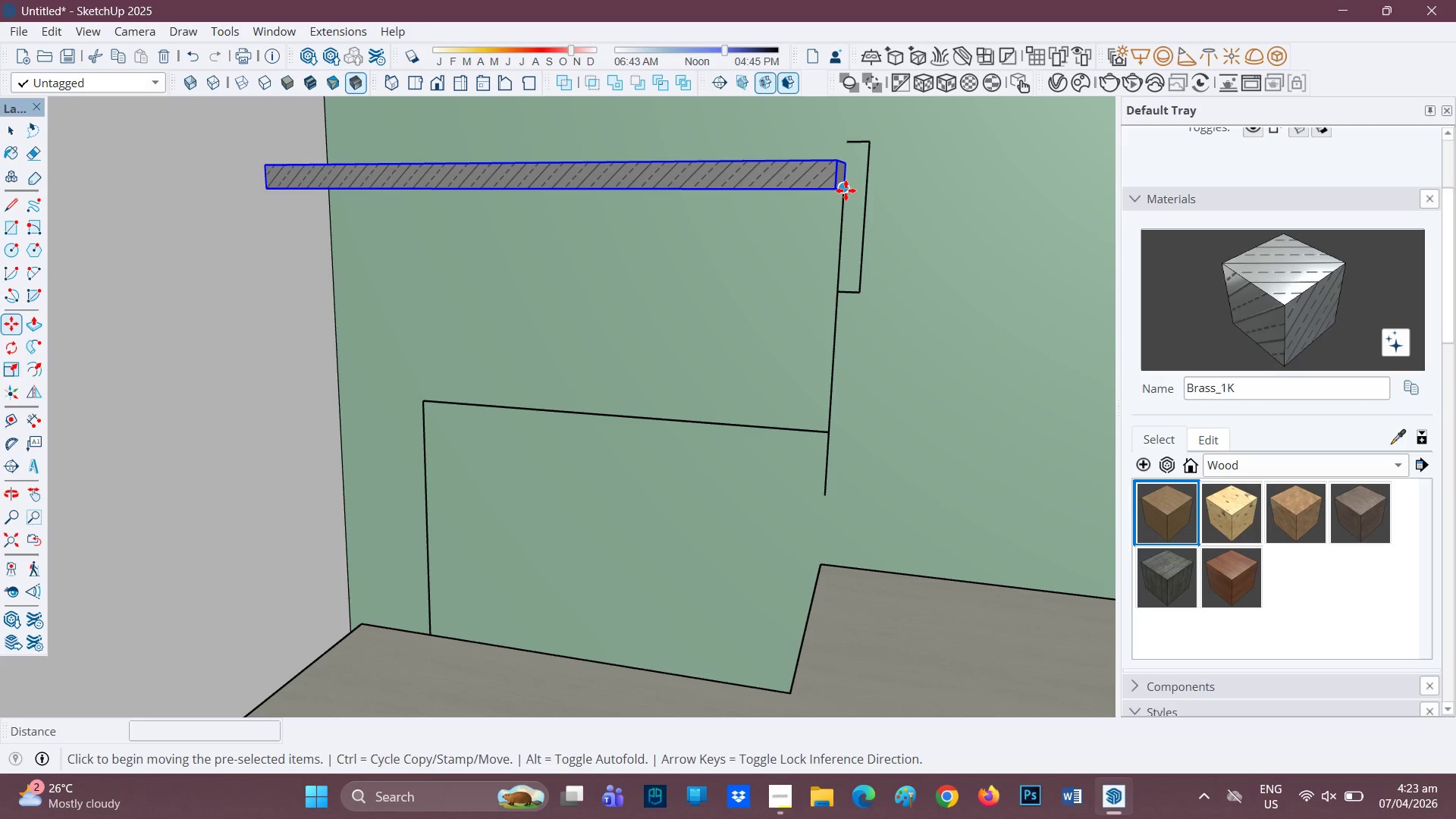 
left_click([846, 188])
 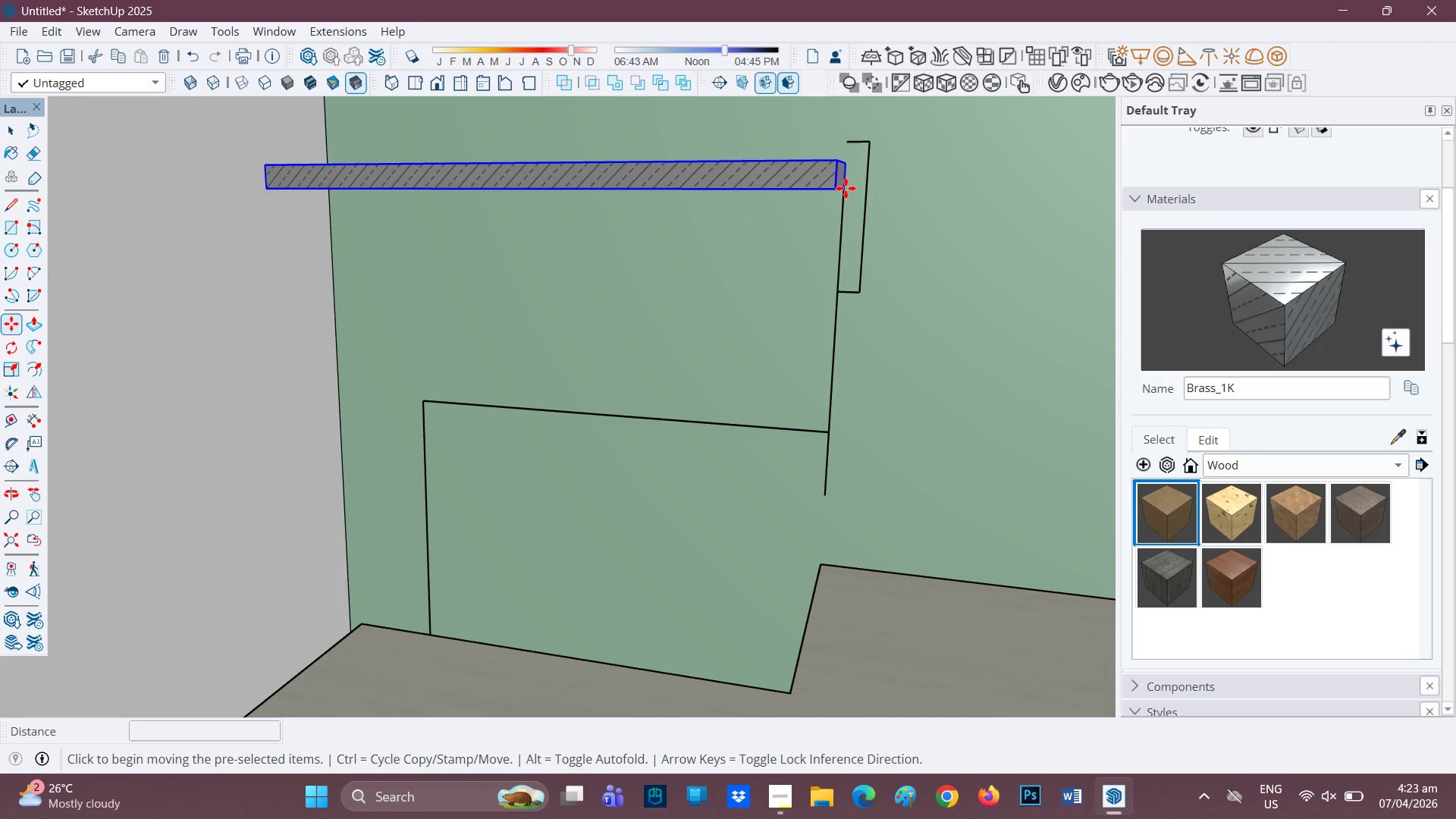 
key(Space)
 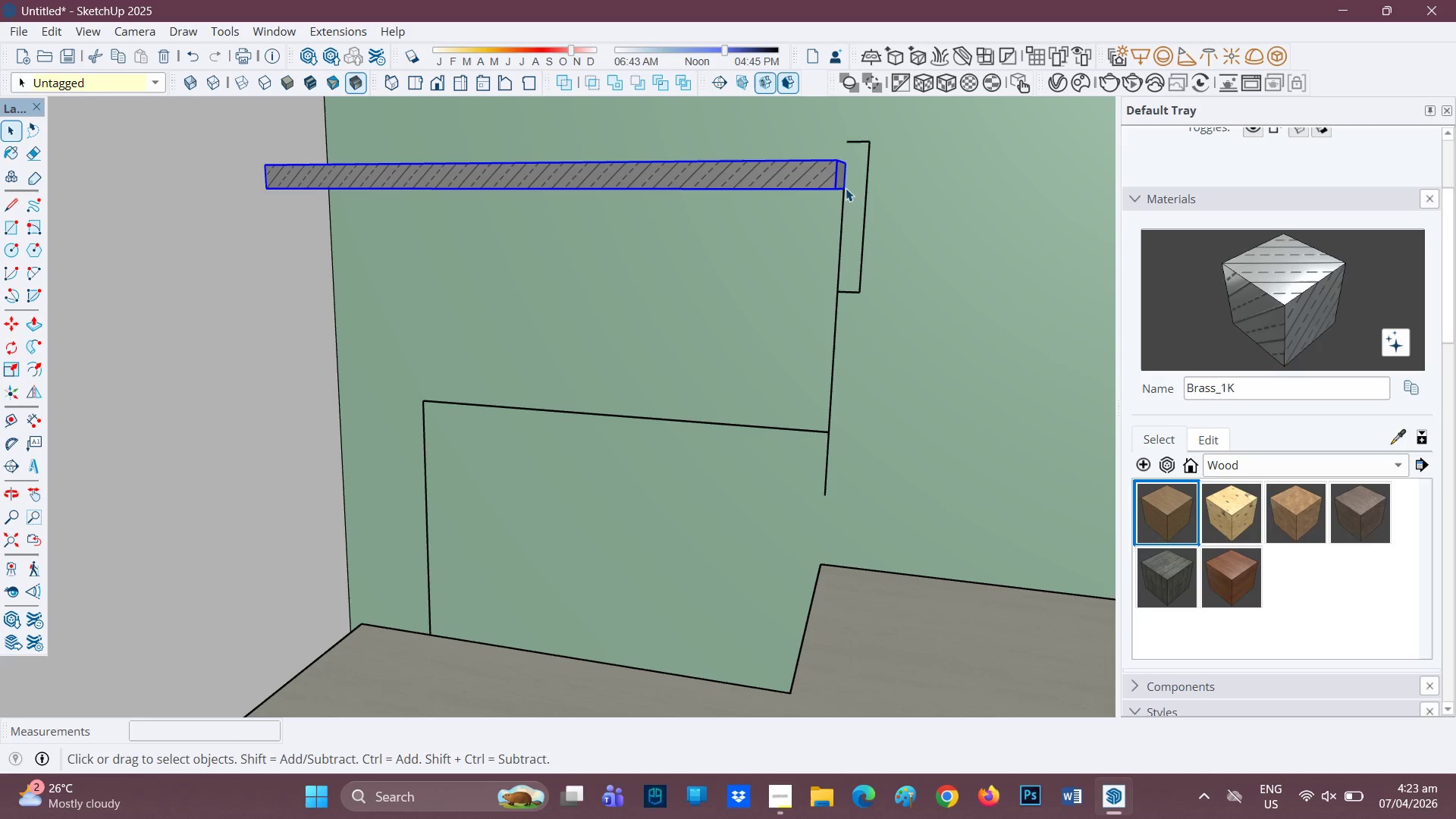 
key(M)
 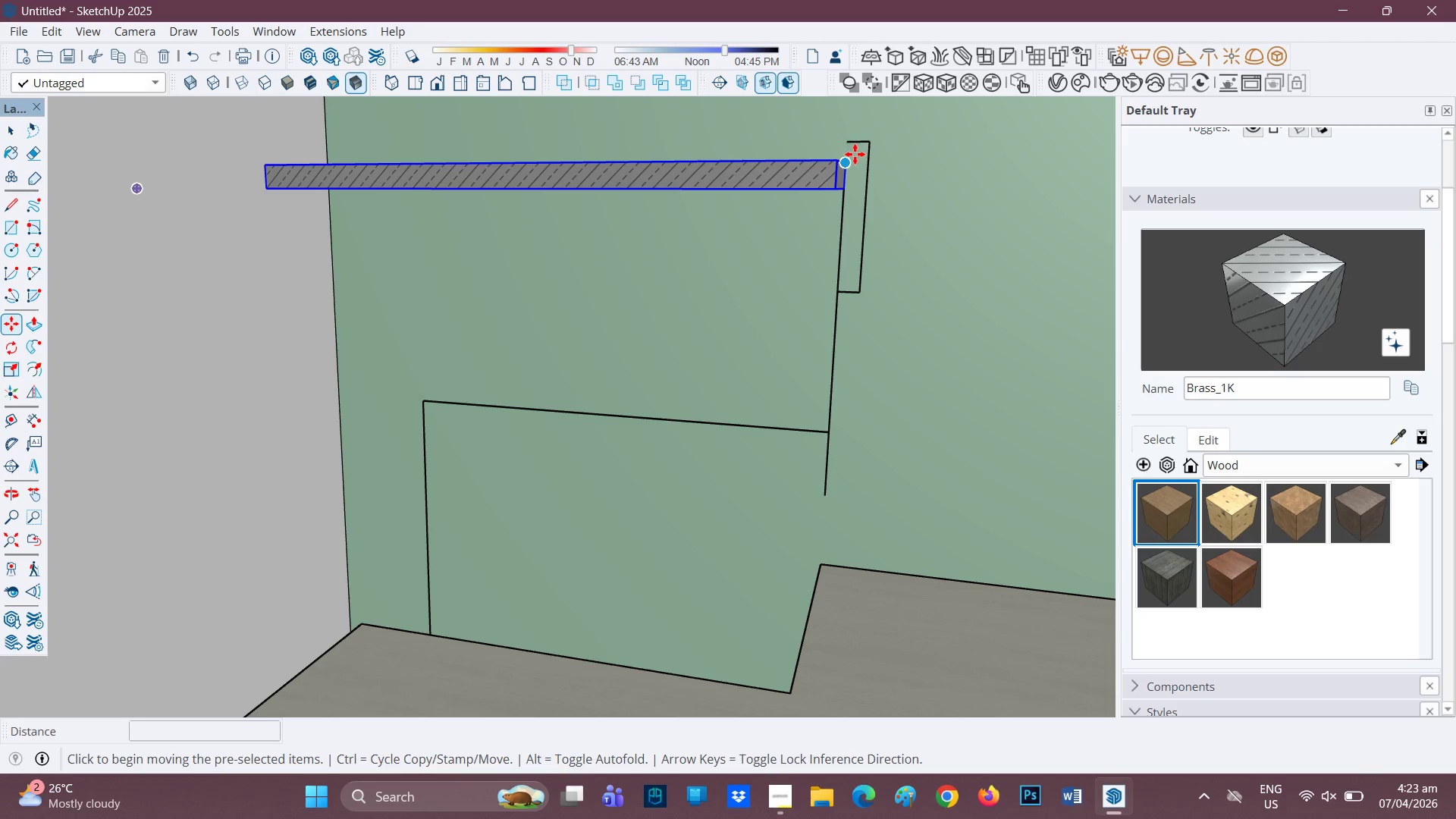 
left_click([852, 157])
 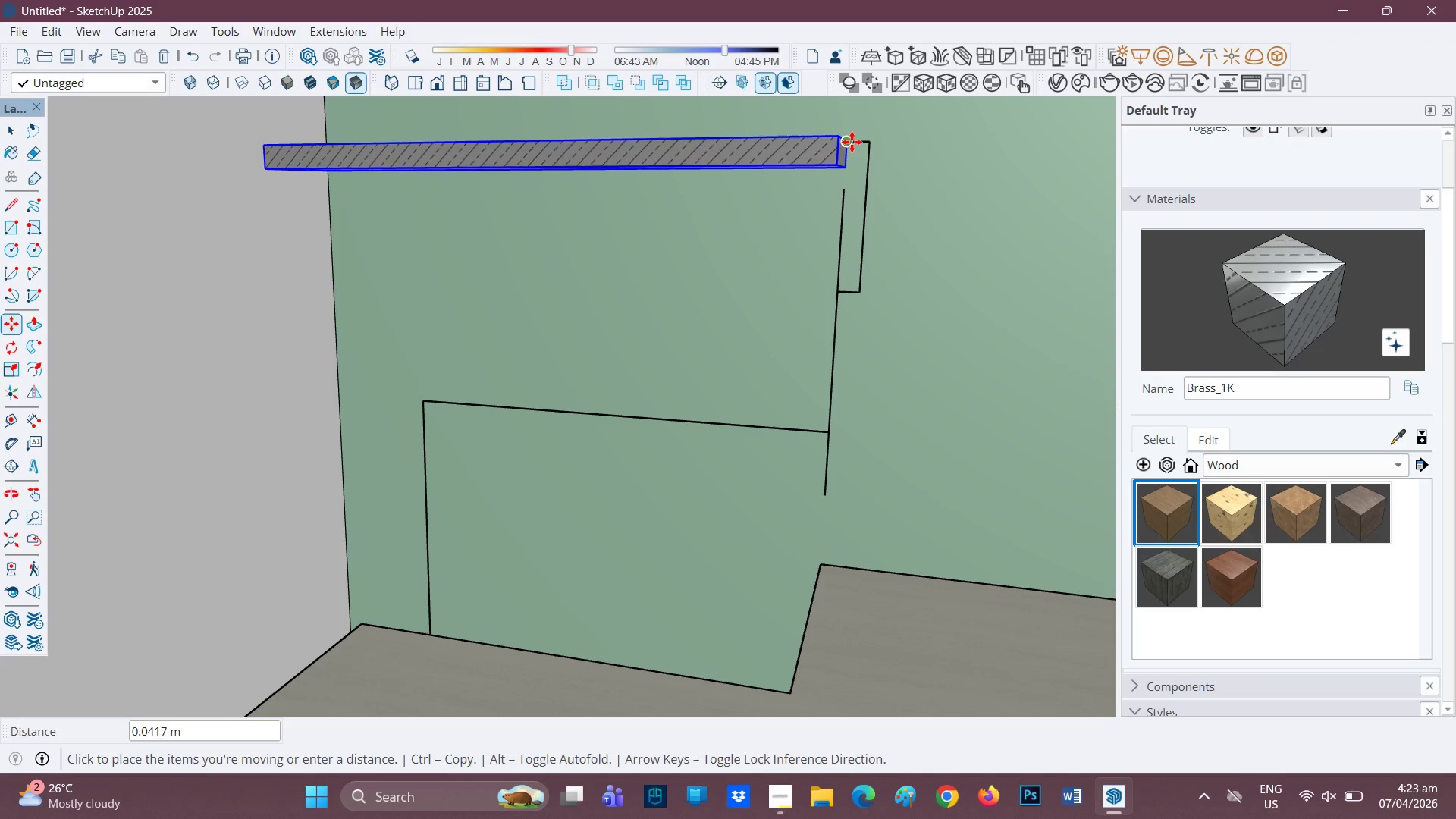 
left_click([852, 143])
 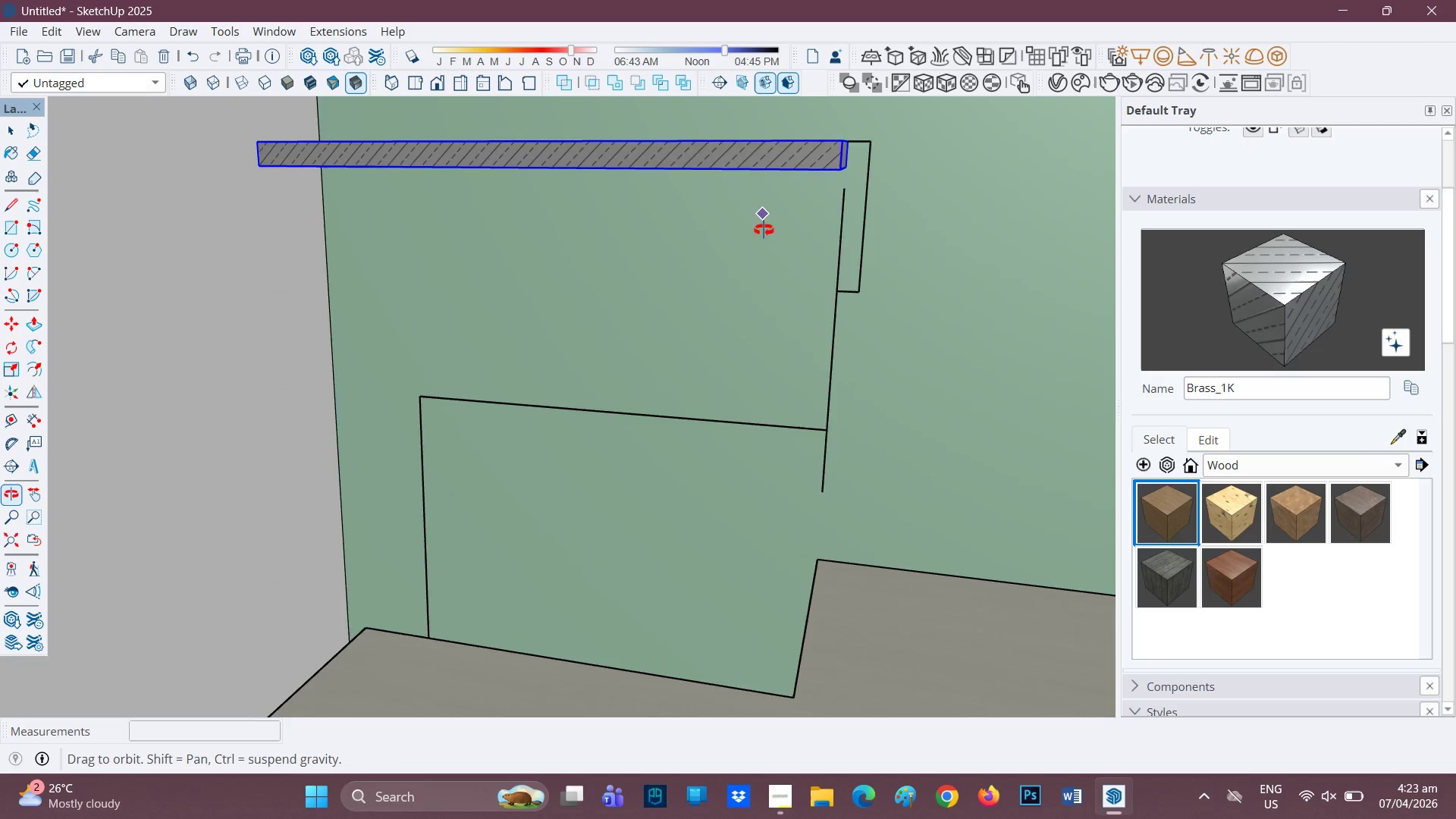 
key(E)
 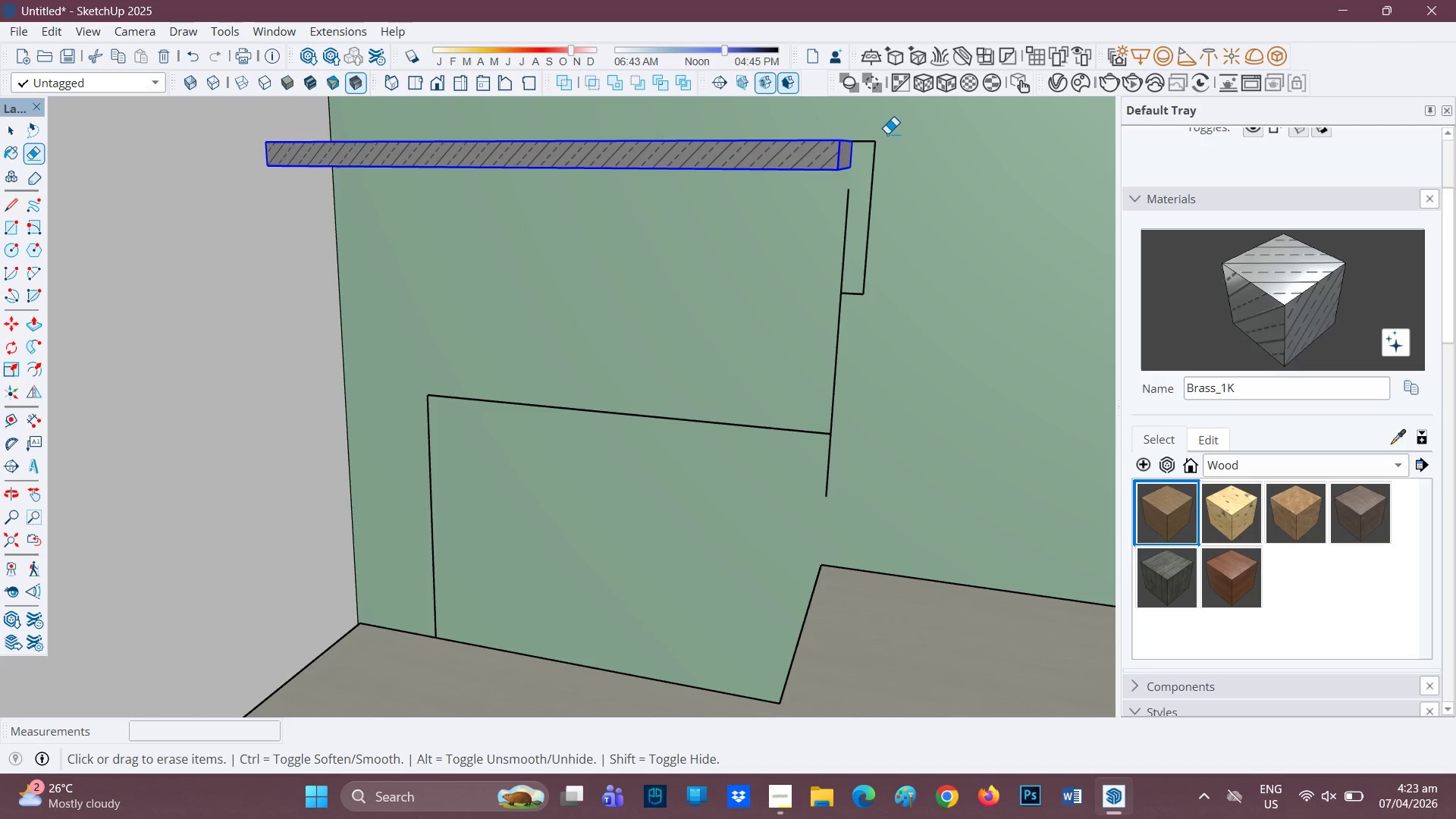 
left_click_drag(start_coordinate=[878, 139], to_coordinate=[875, 149])
 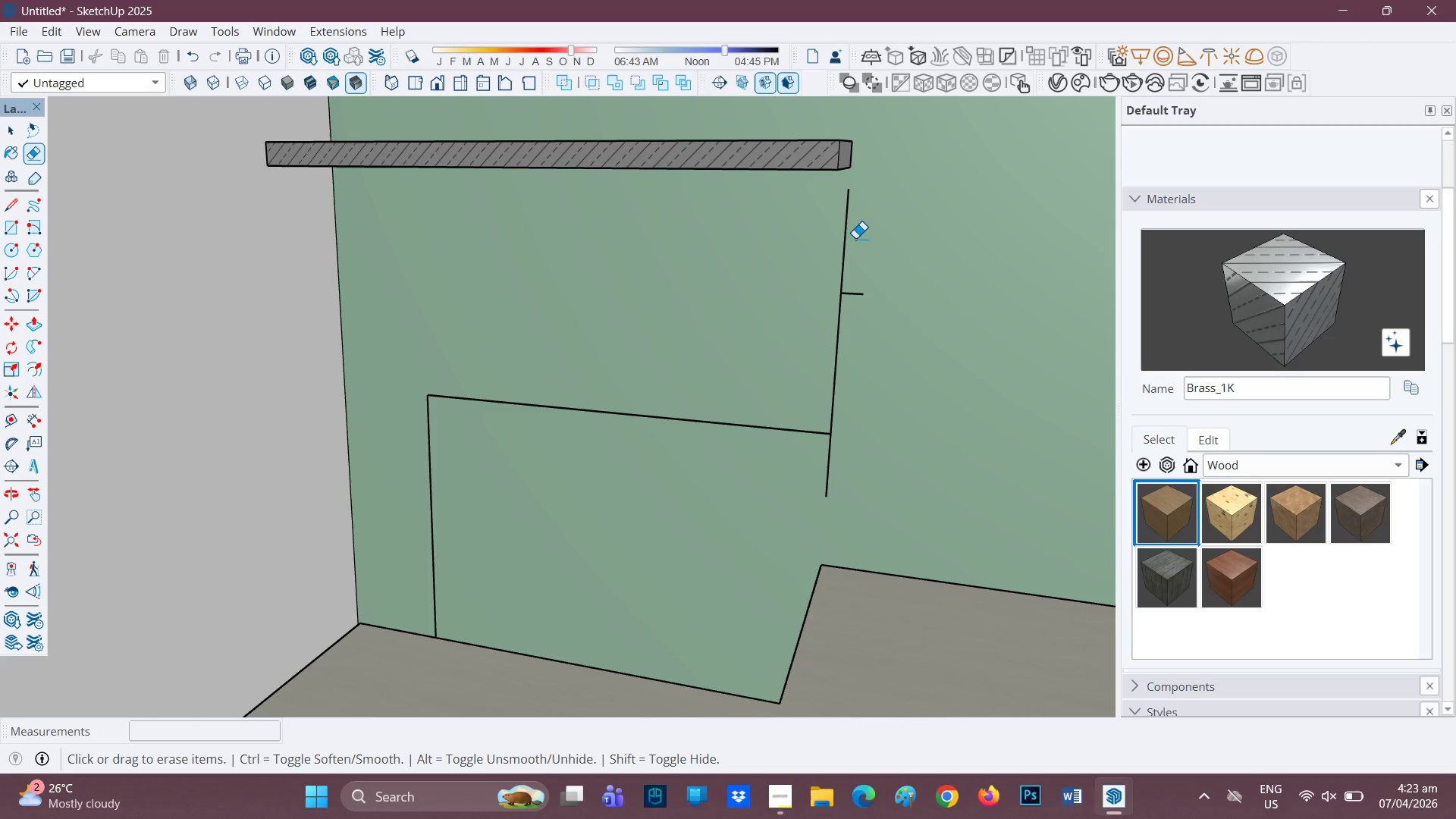 
left_click_drag(start_coordinate=[852, 234], to_coordinate=[843, 254])
 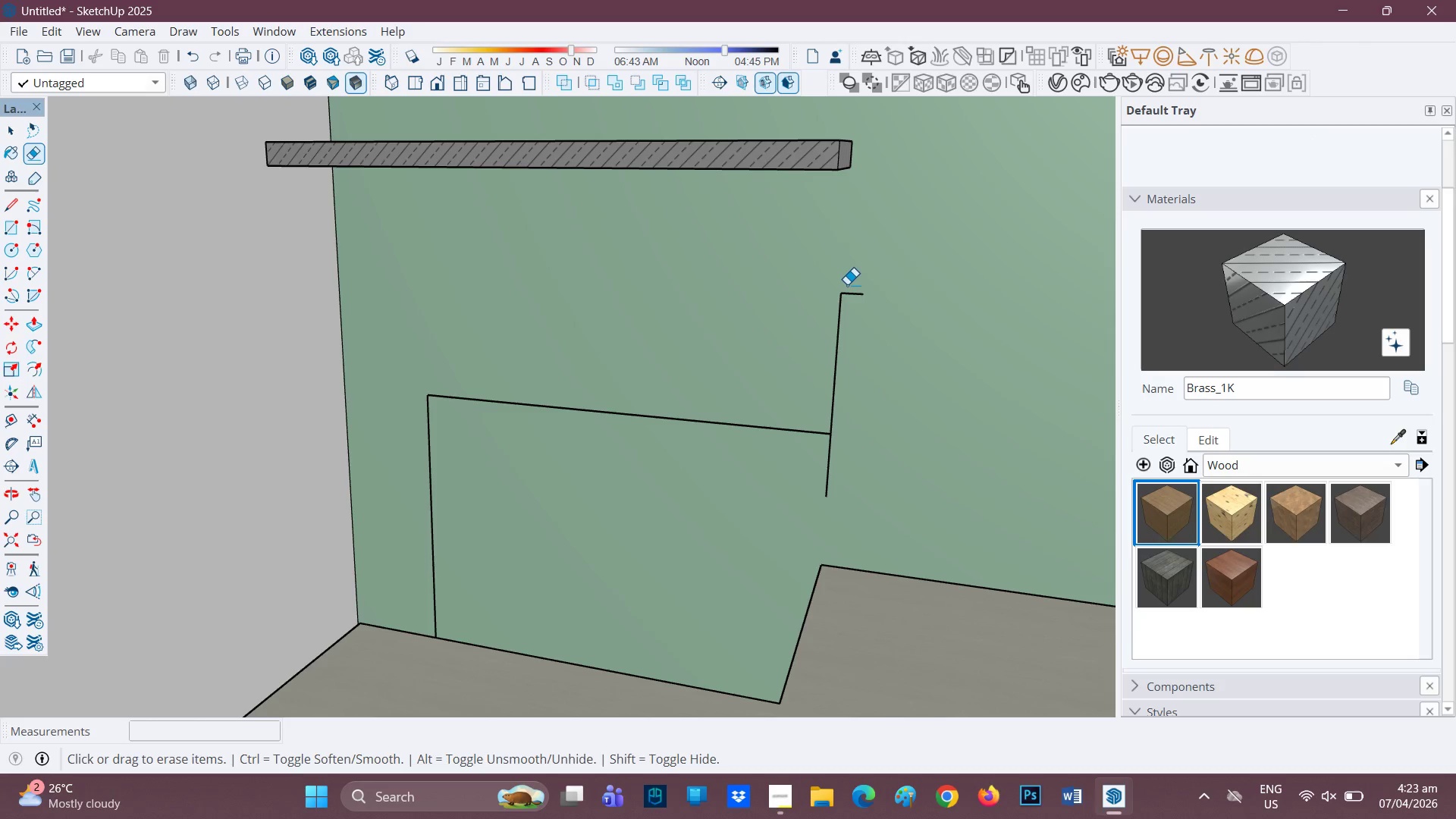 
left_click_drag(start_coordinate=[849, 292], to_coordinate=[837, 309])
 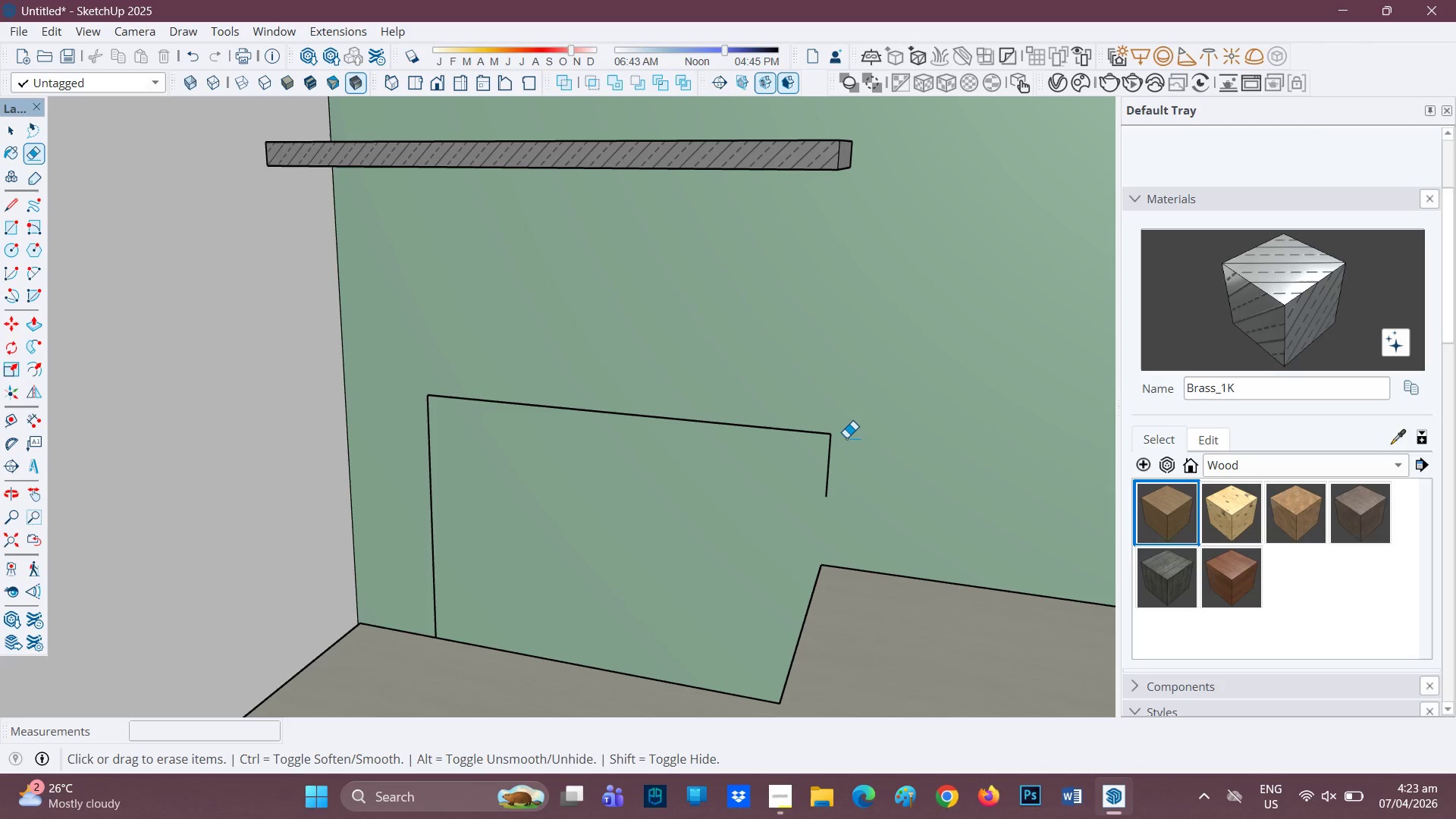 
left_click_drag(start_coordinate=[839, 440], to_coordinate=[821, 431])
 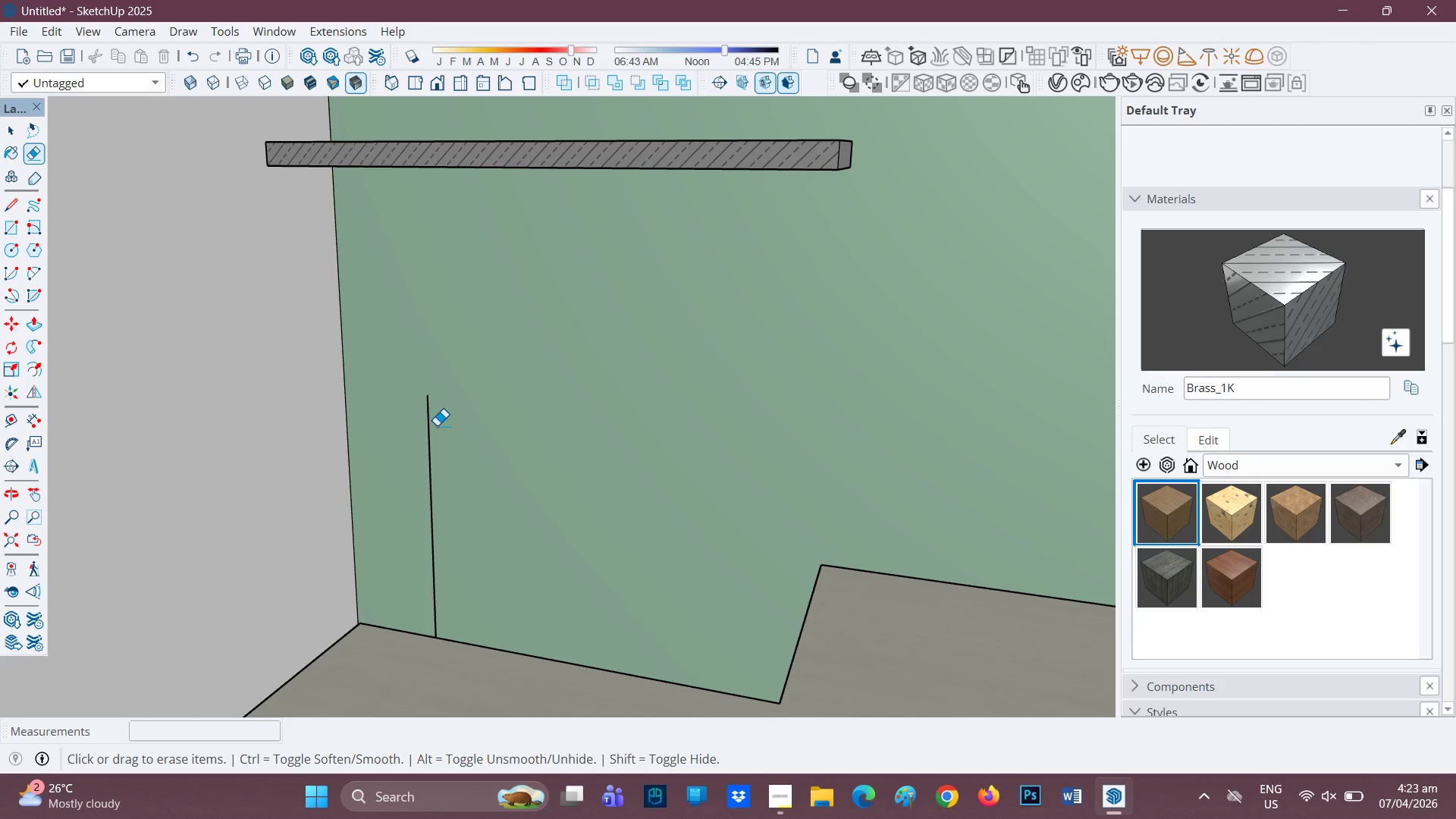 
left_click([431, 427])
 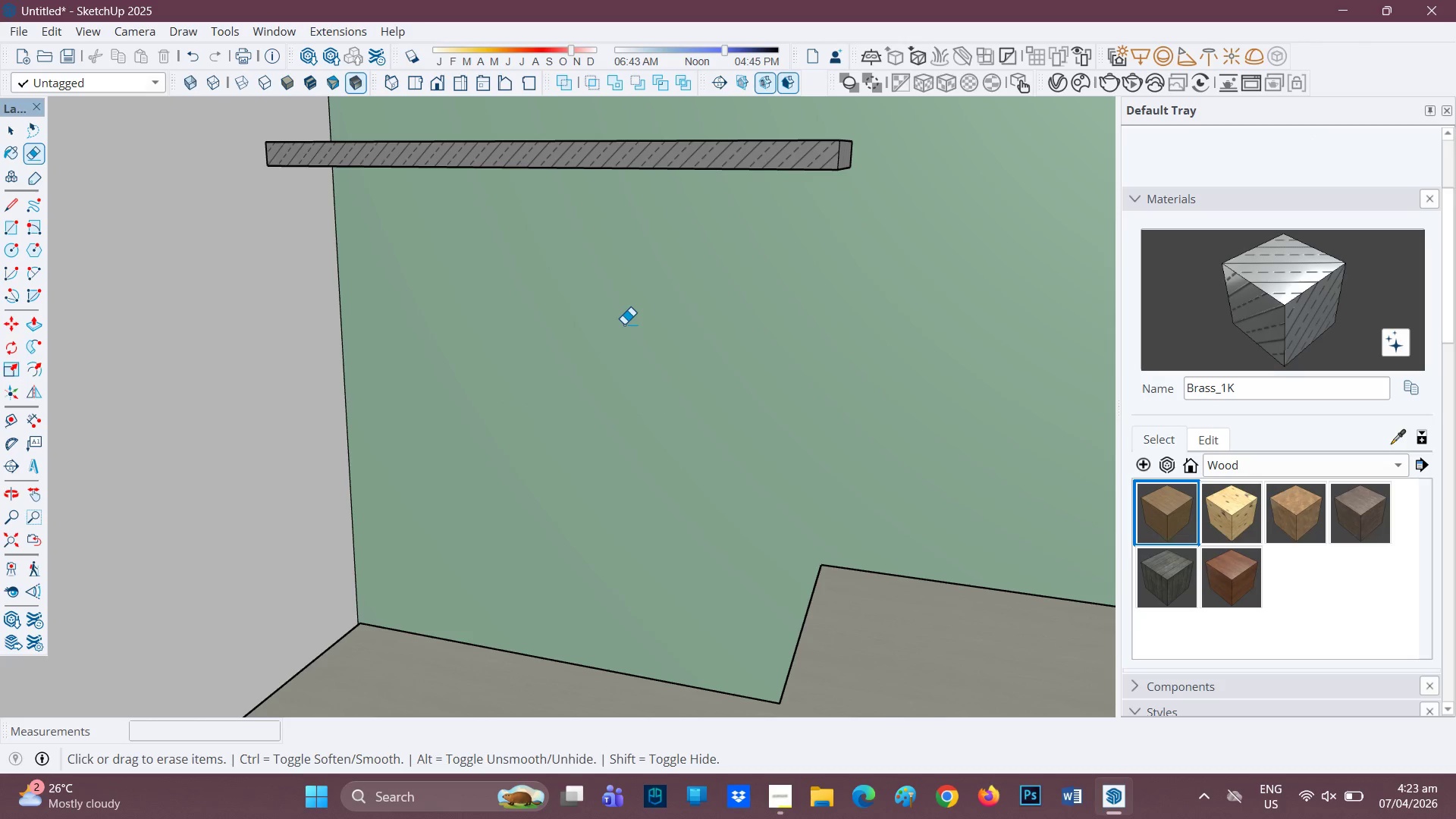 
key(Control+Z)
 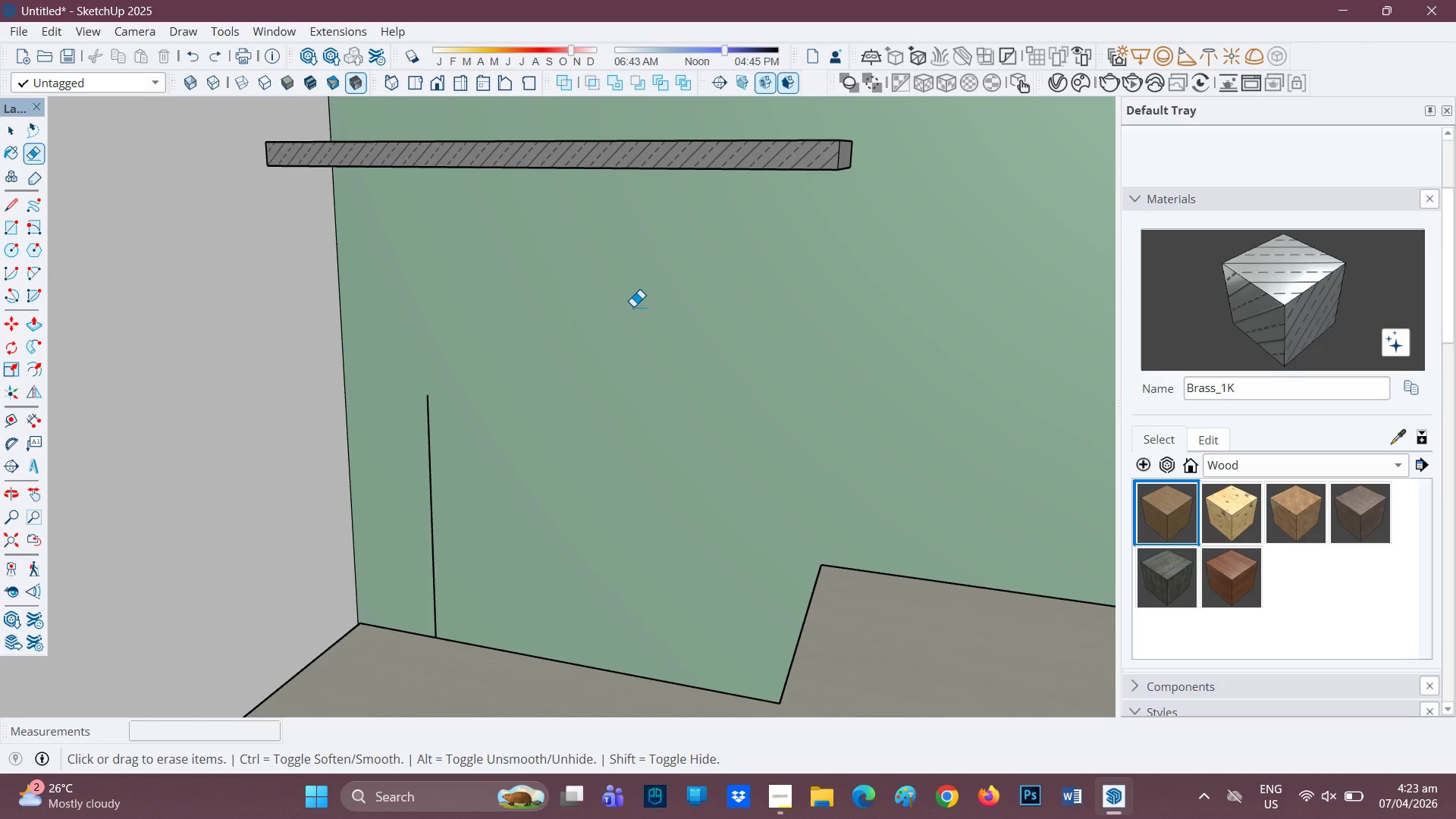 
key(Control+ControlLeft)
 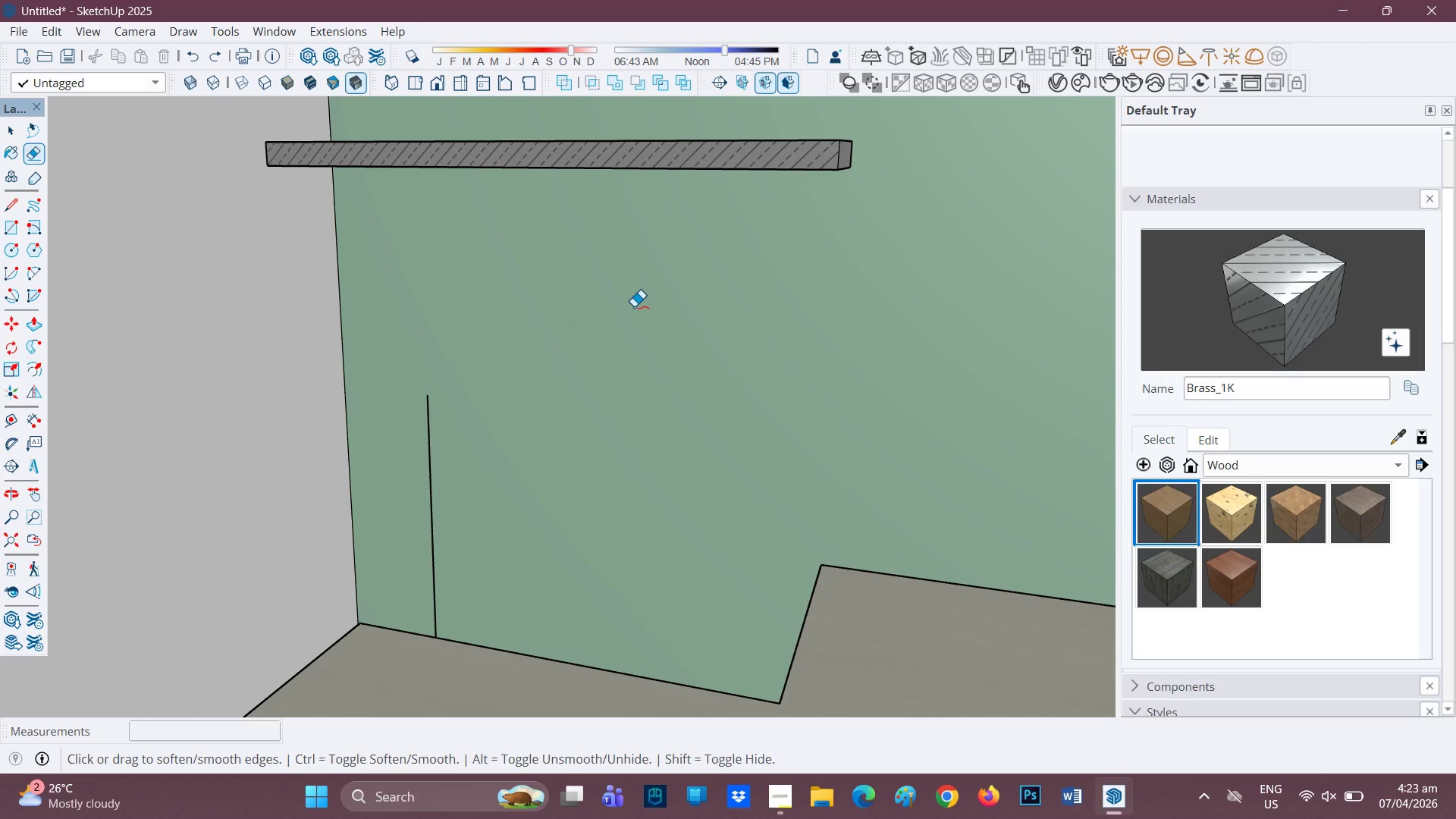 
key(Control+Z)
 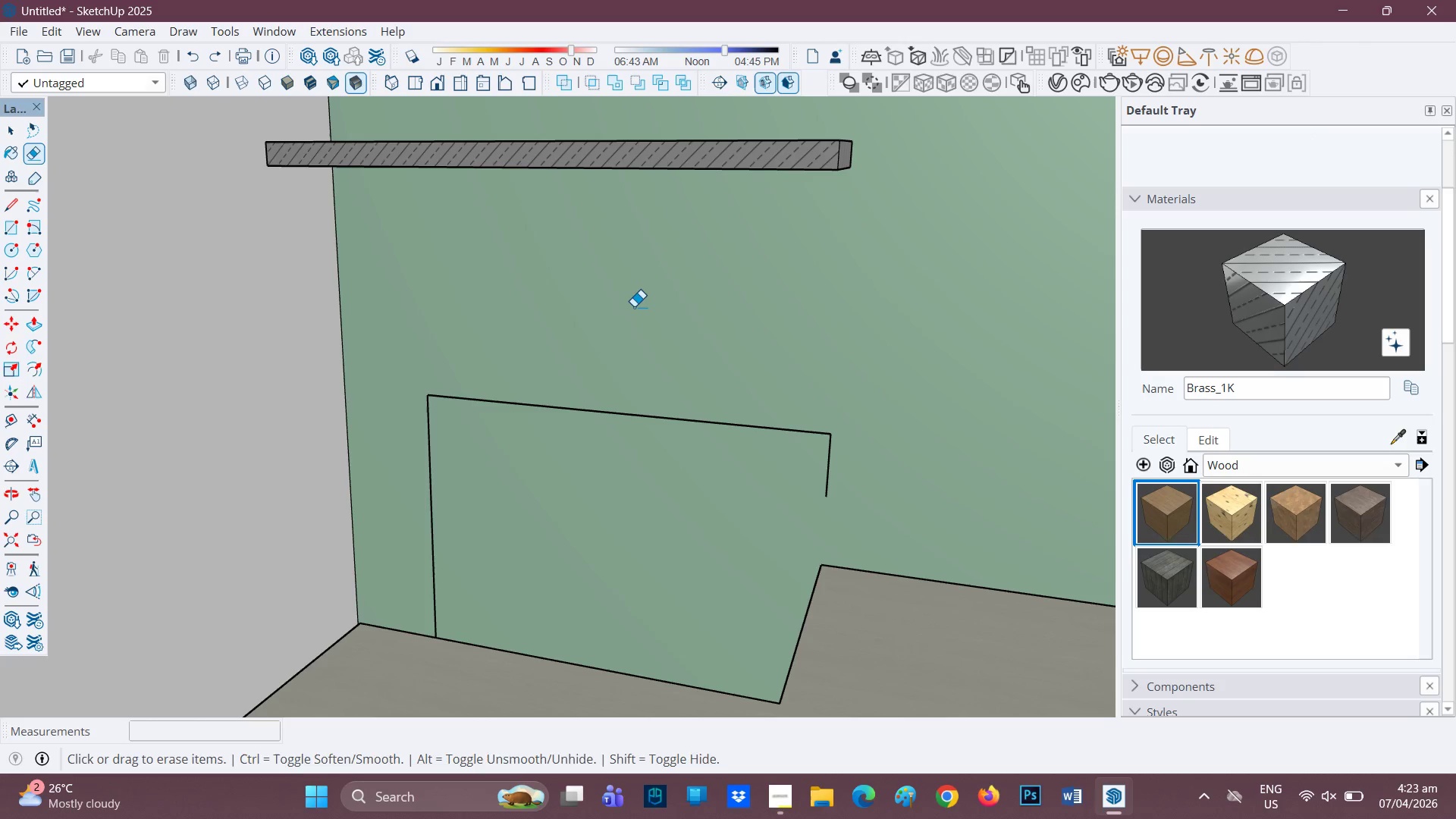 
key(Control+ControlLeft)
 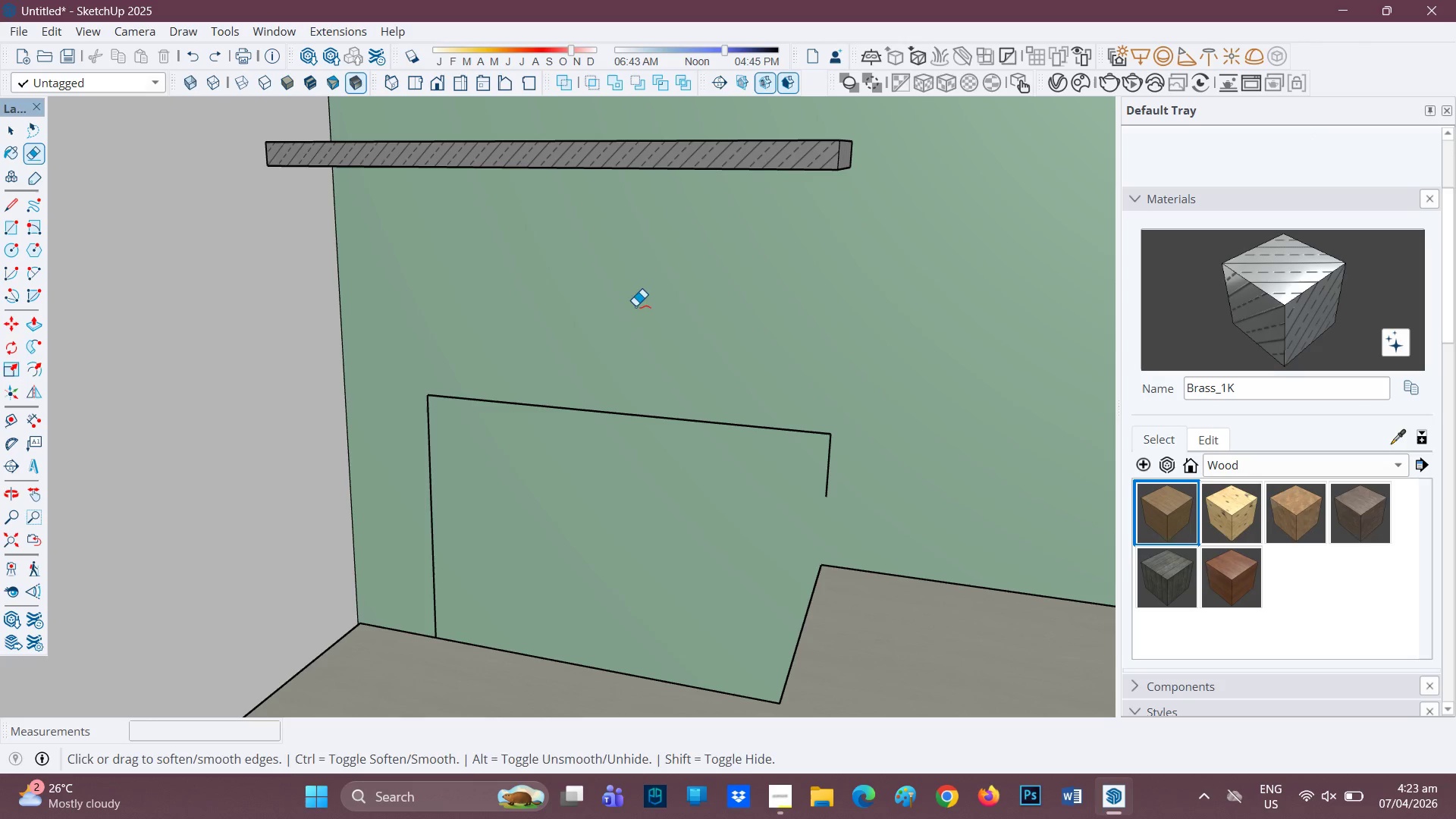 
key(Control+Z)
 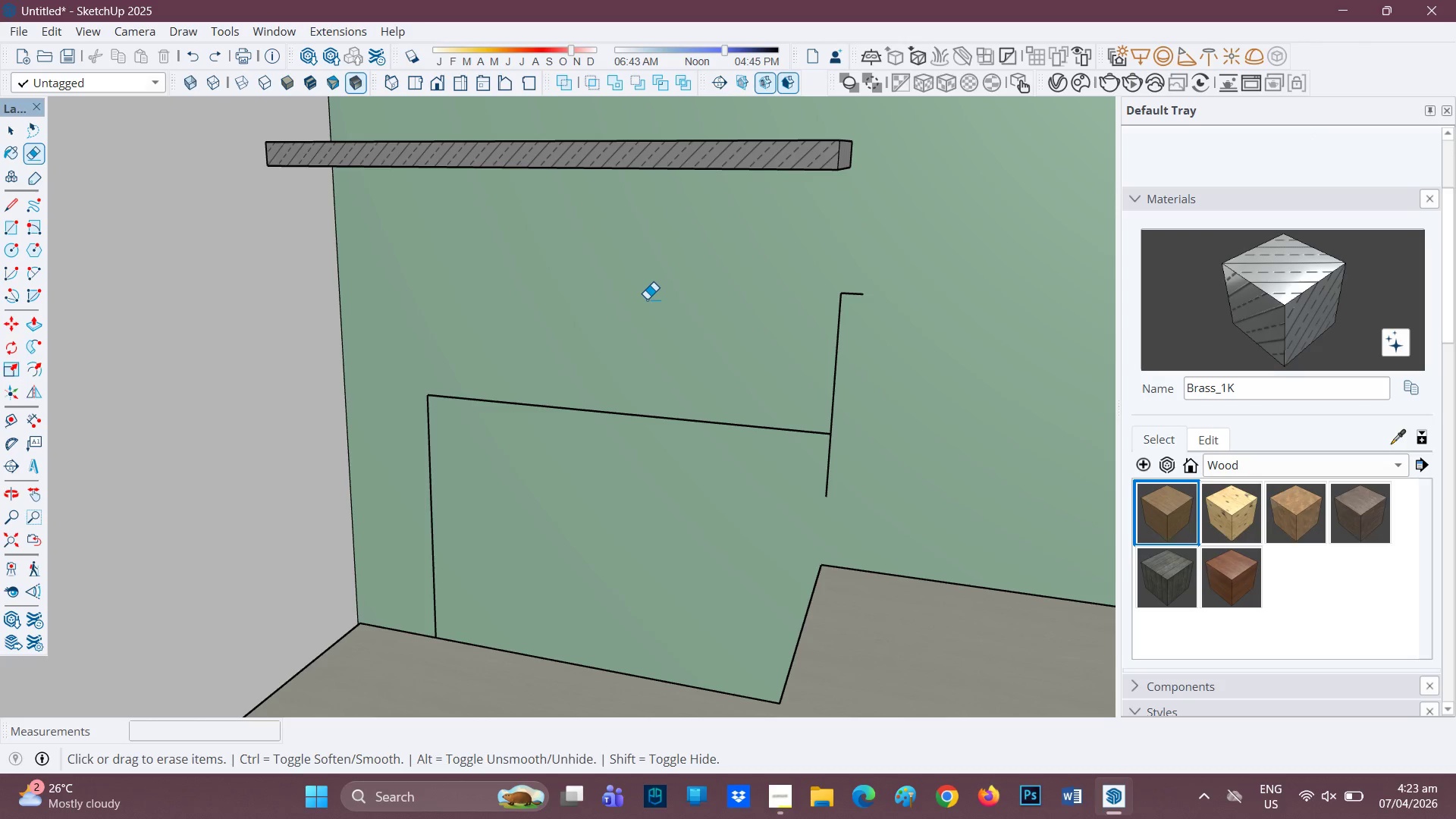 
key(Control+ControlLeft)
 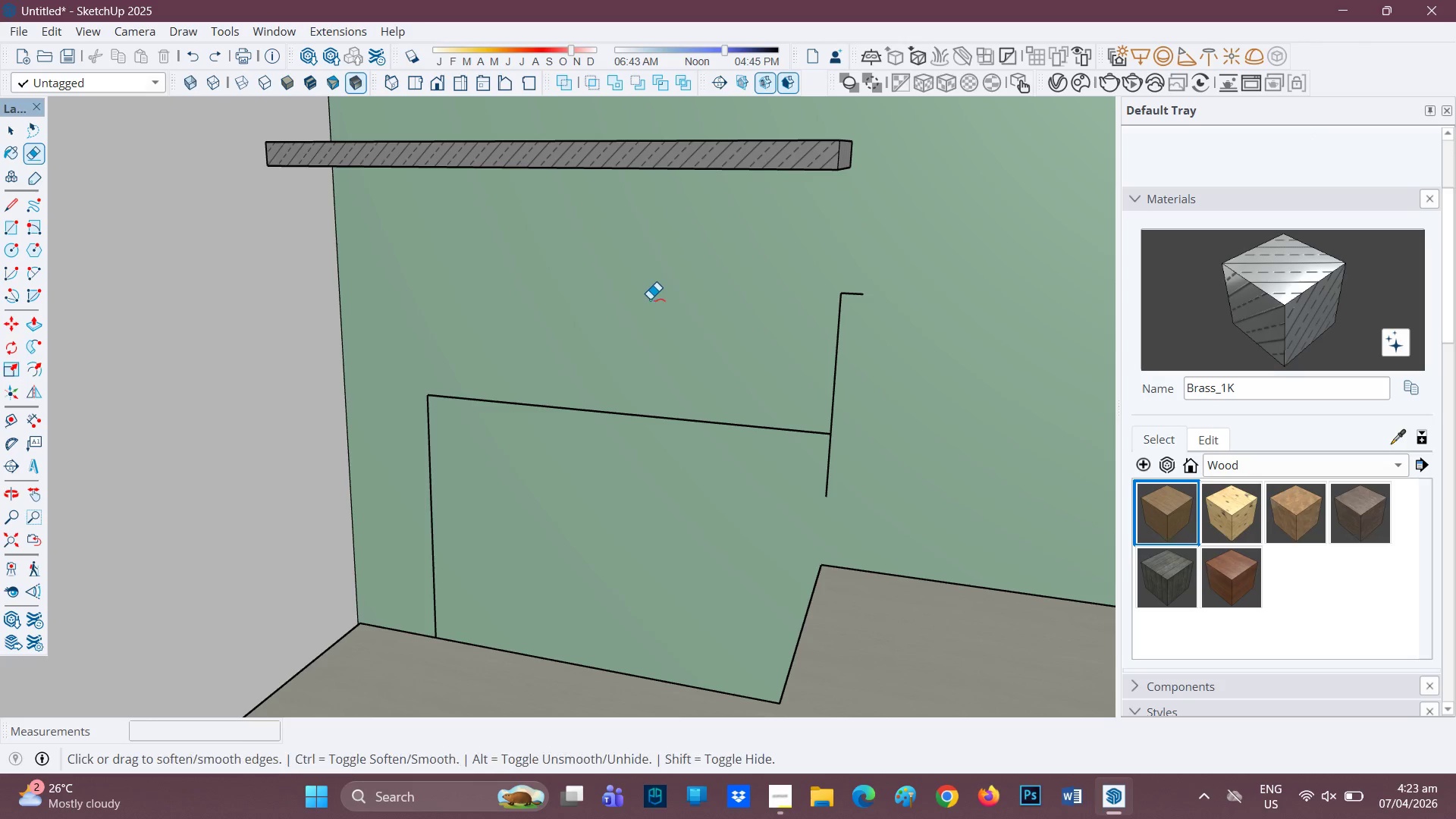 
key(Control+Z)
 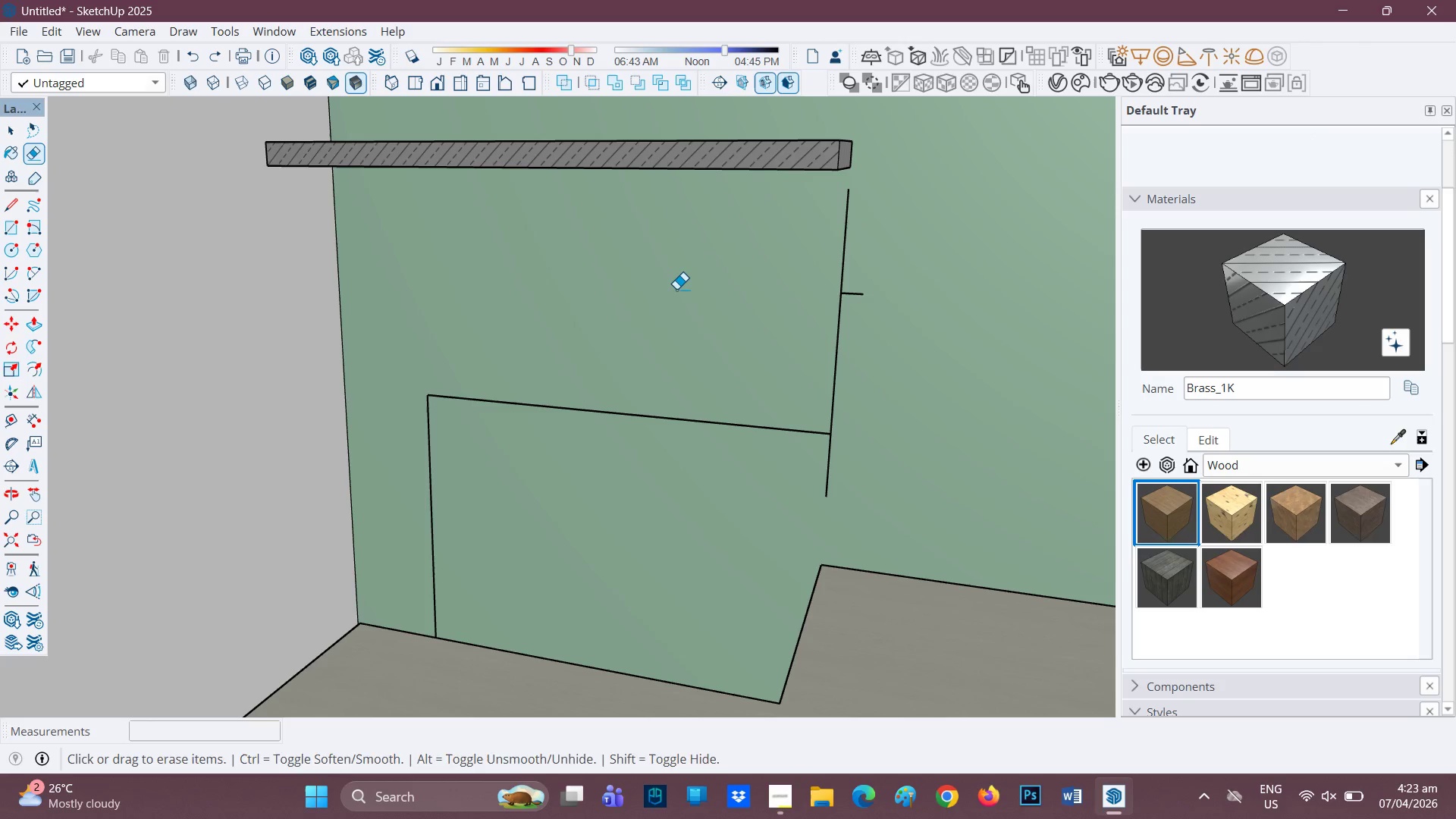 
key(Control+Z)
 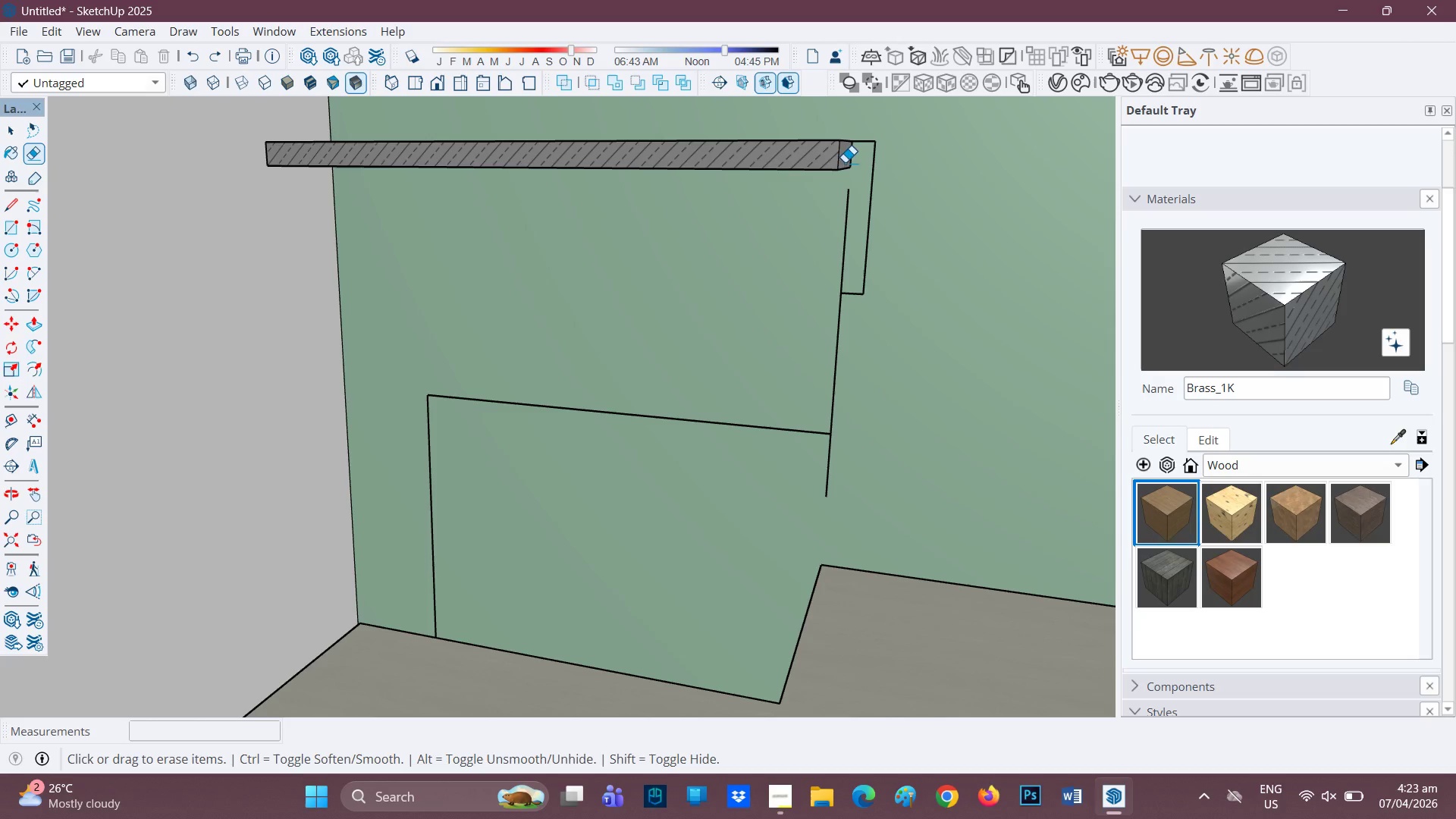 
key(Space)
 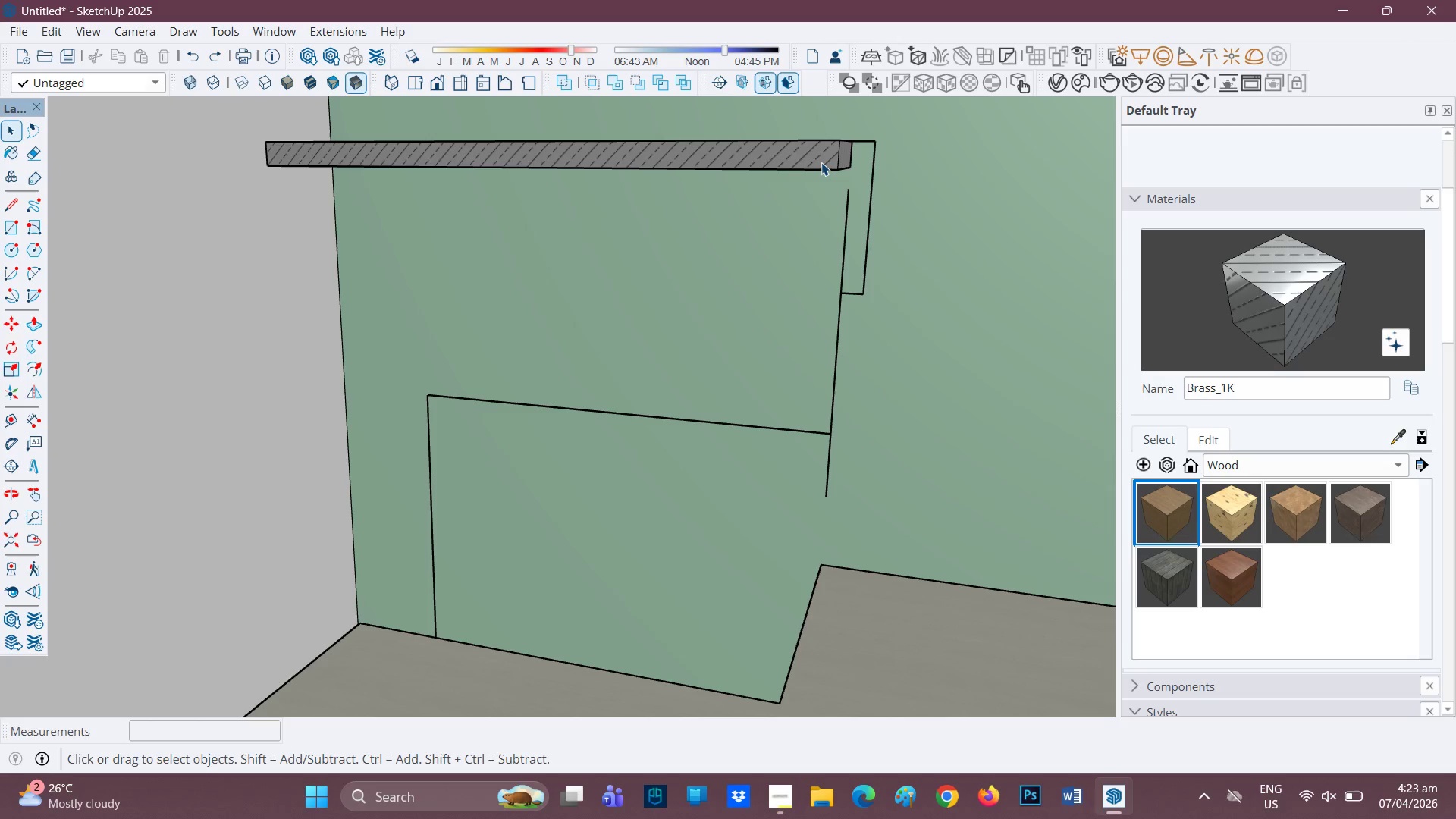 
left_click([821, 162])
 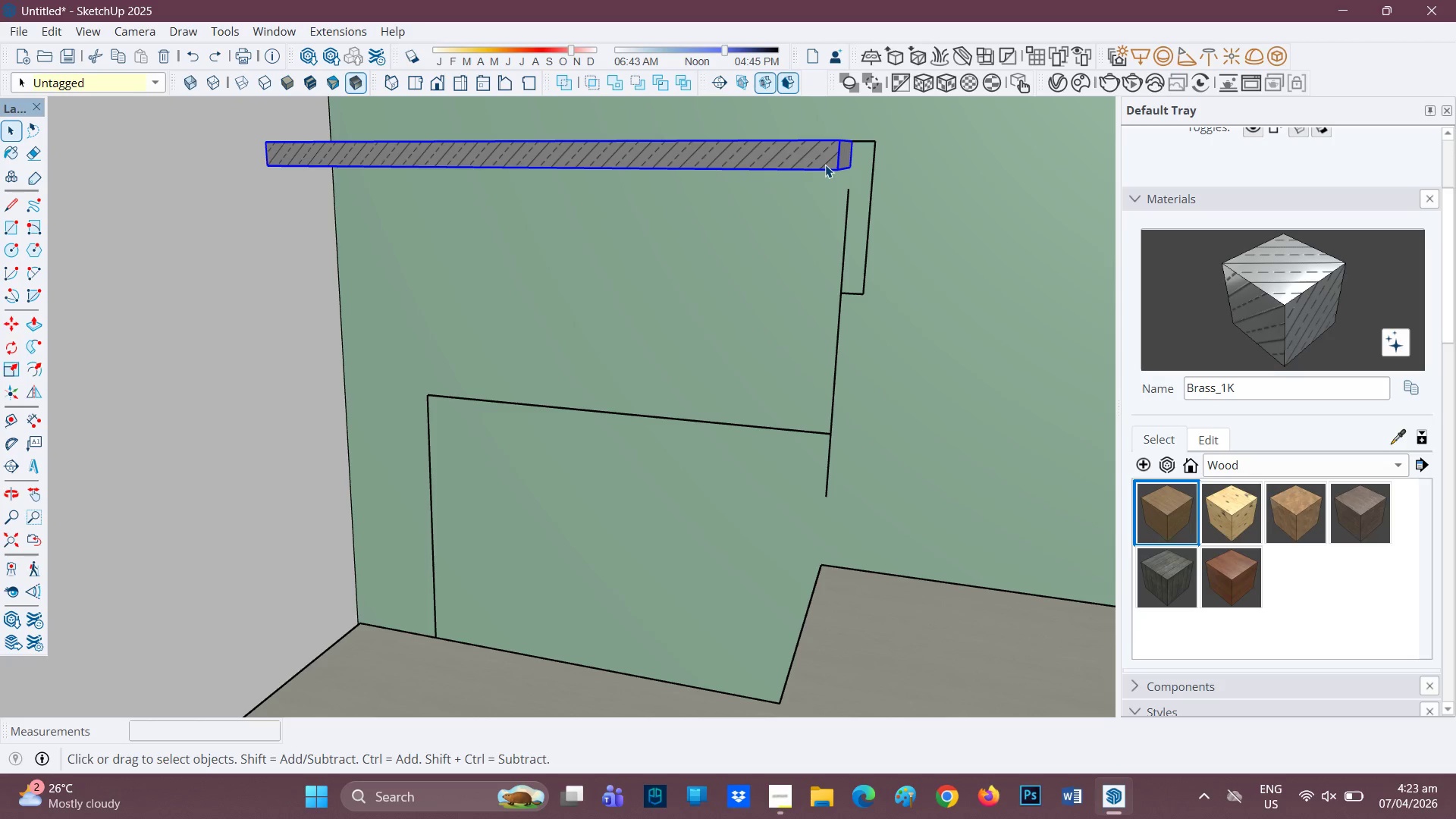 
key(Control+C)
 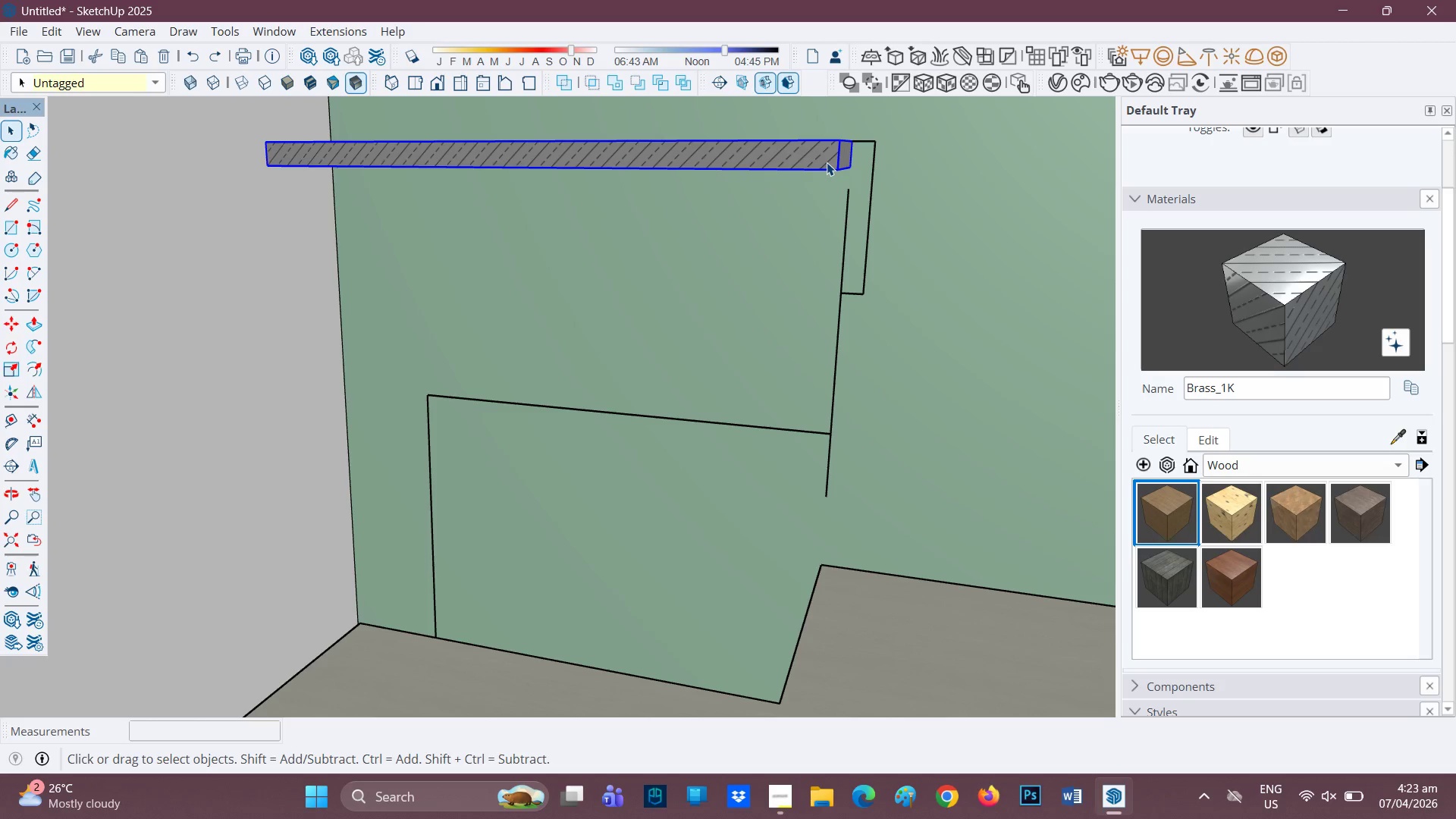 
key(M)
 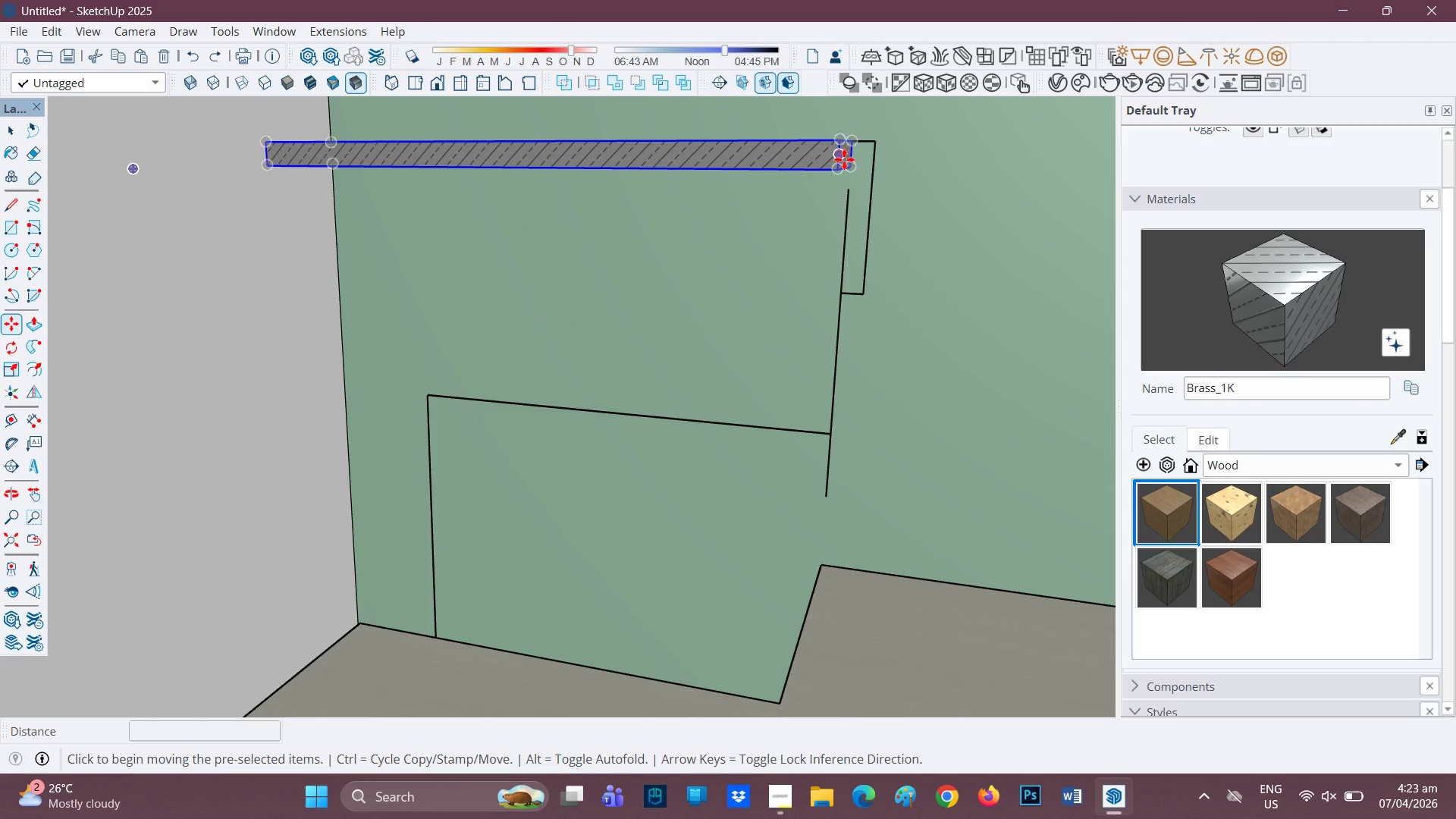 
key(Control+ControlRight)
 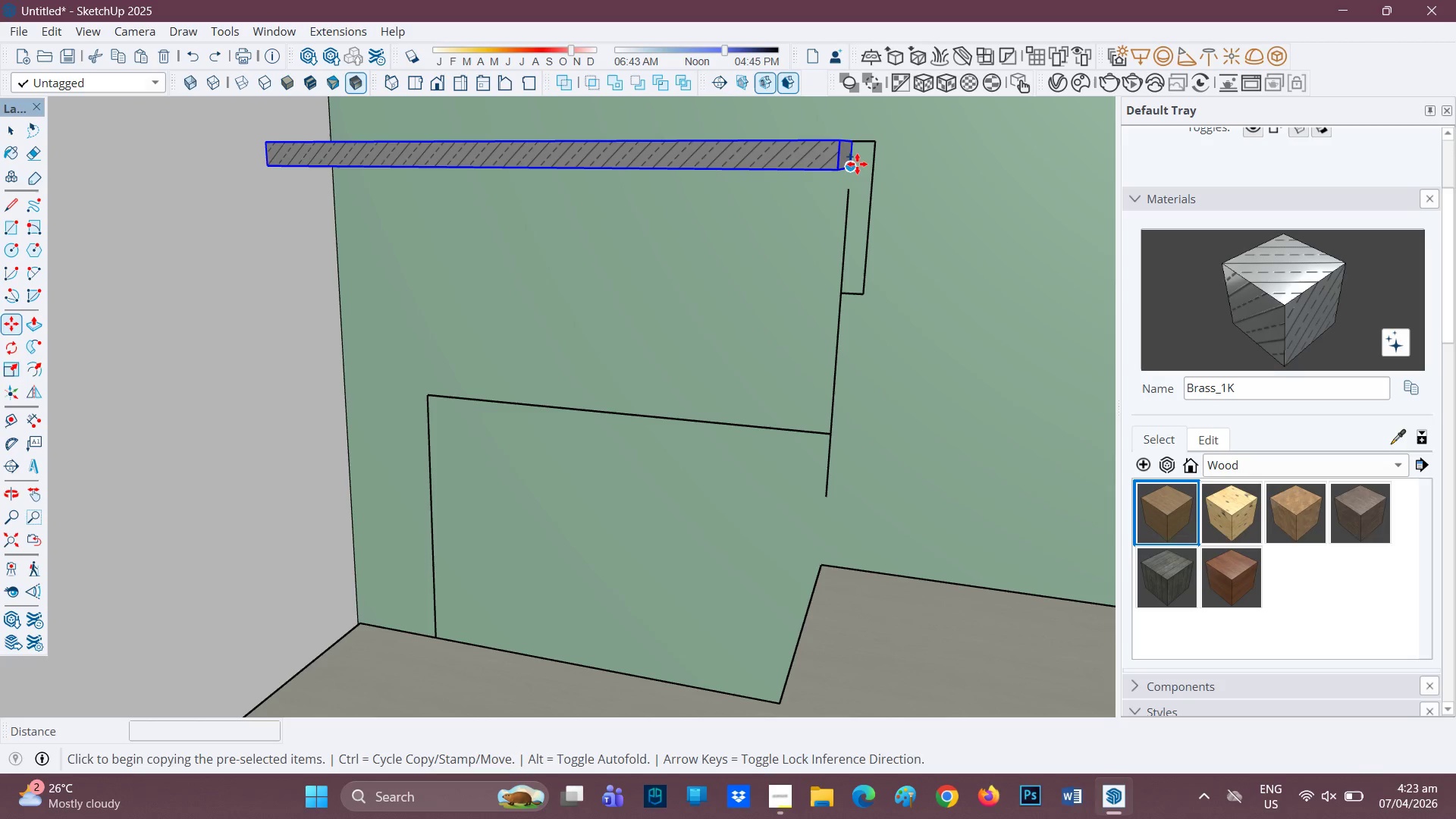 
left_click([855, 164])
 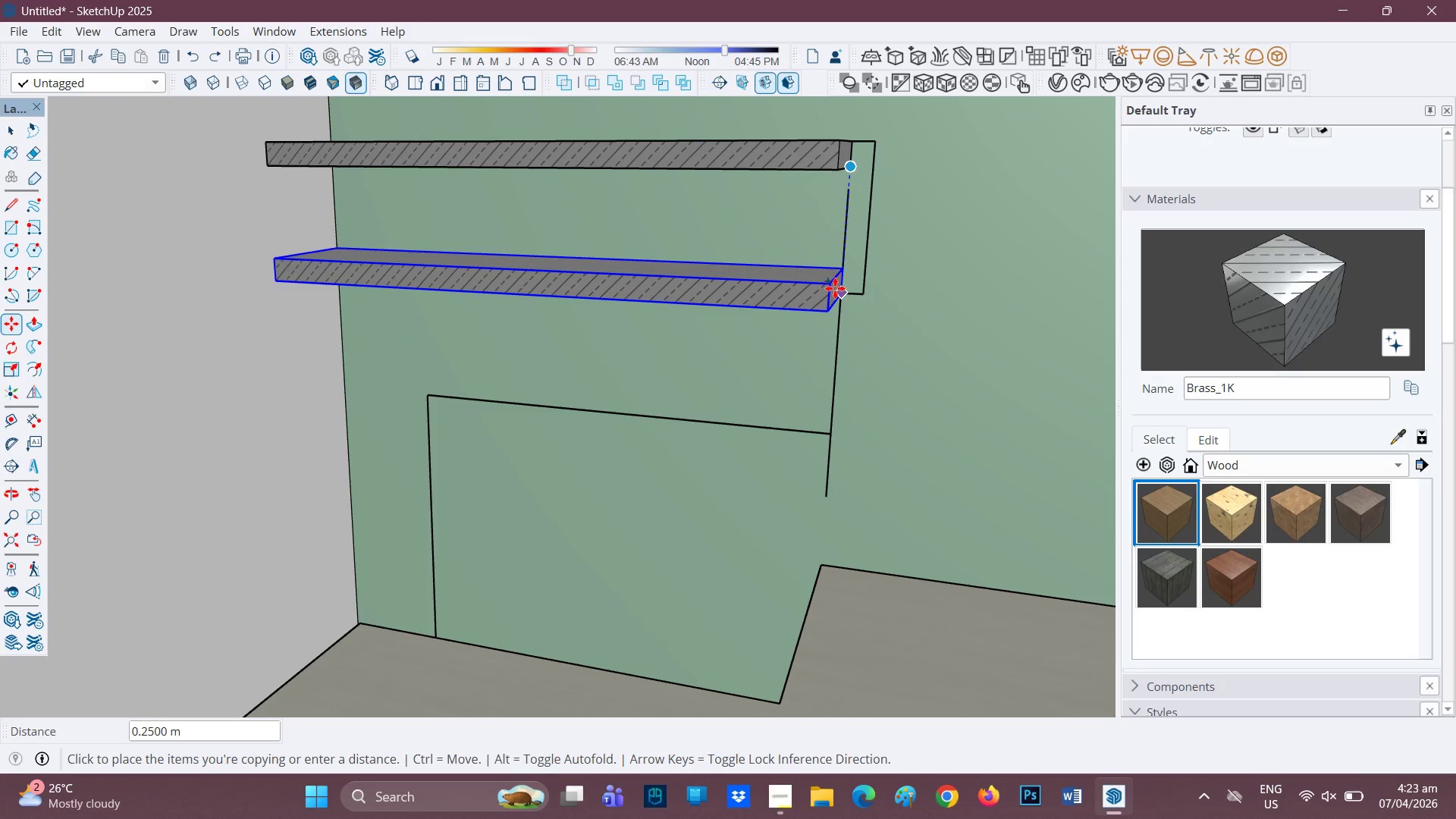 
left_click([835, 289])
 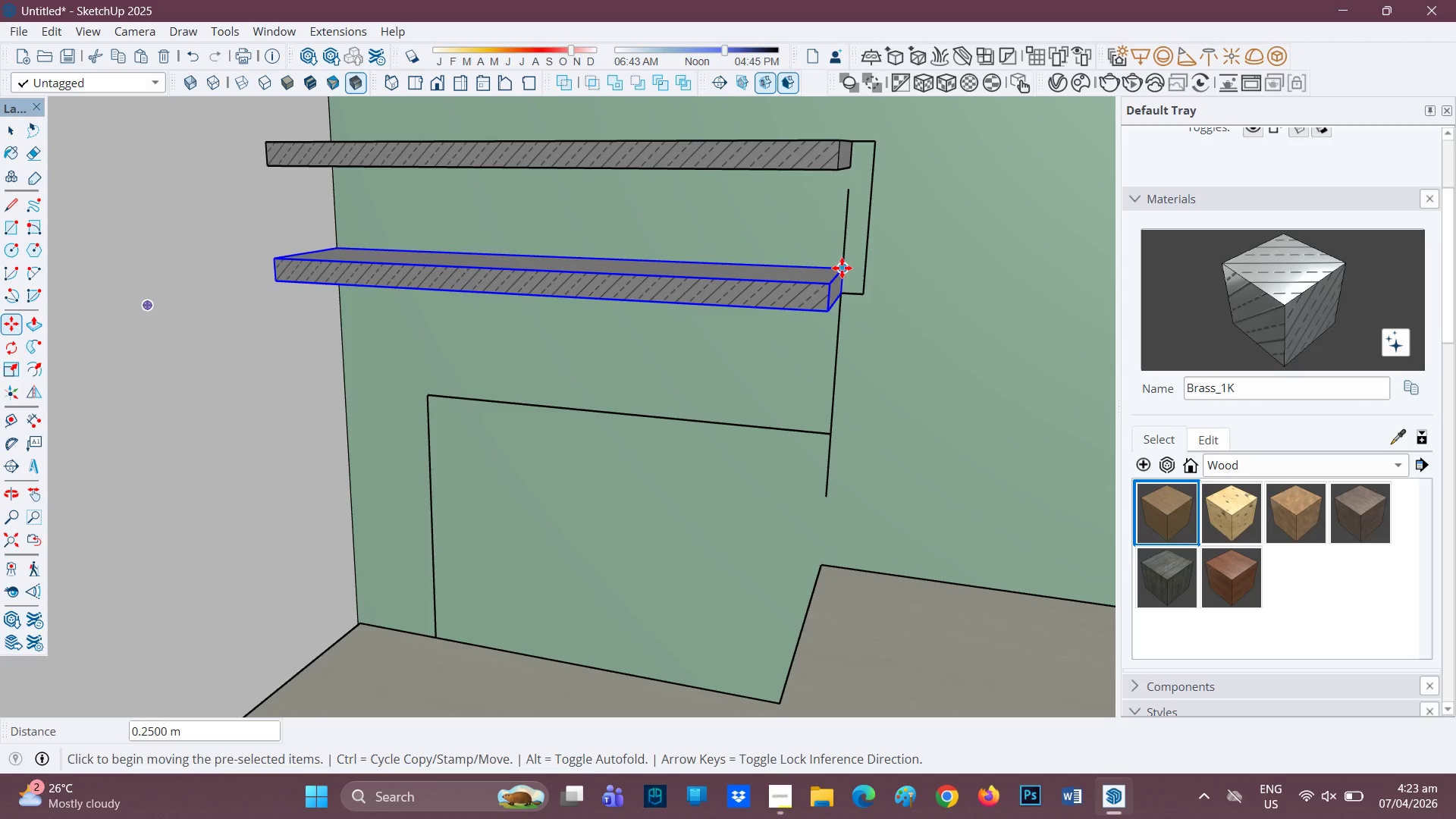 
left_click([843, 266])
 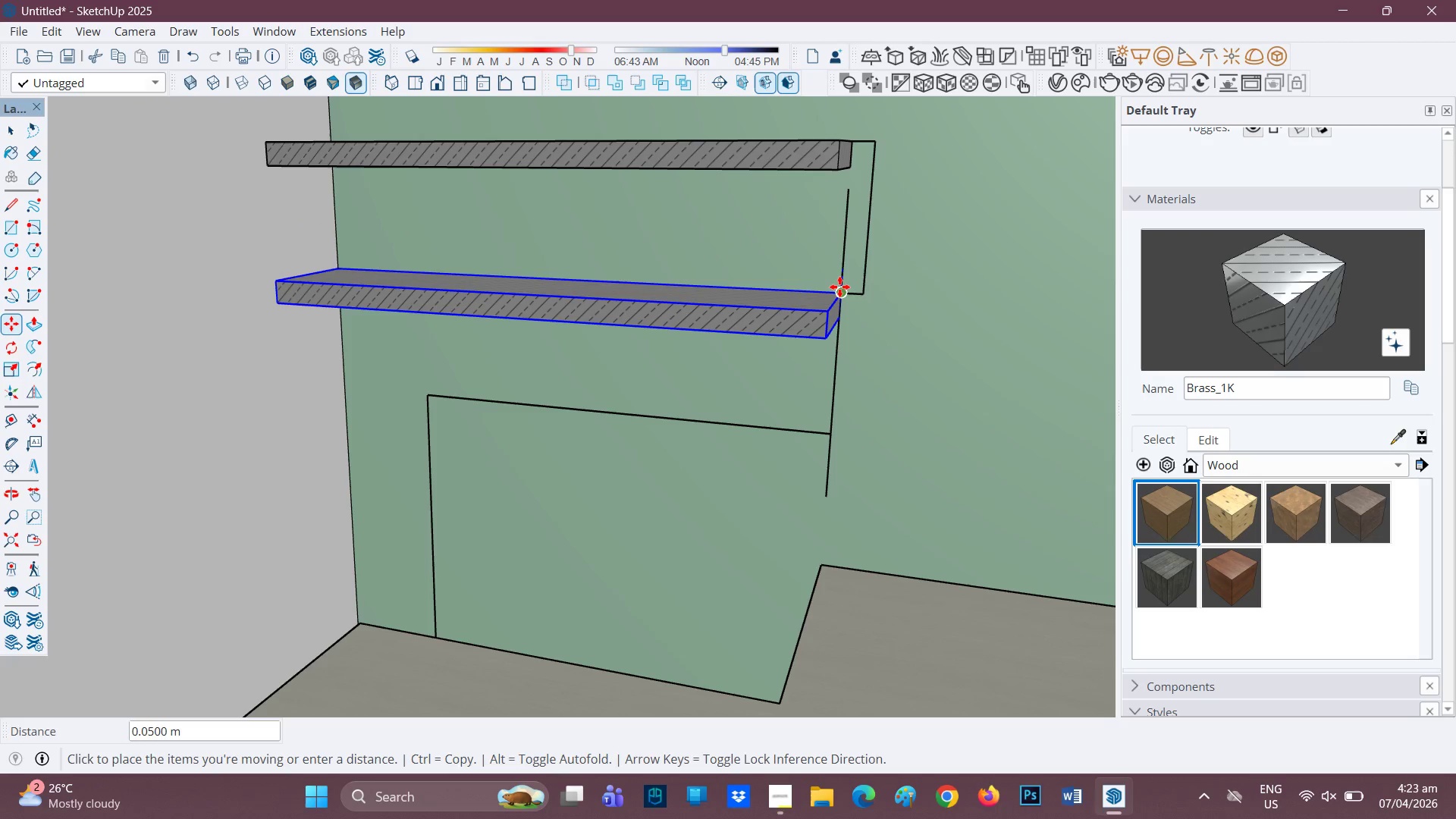 
left_click([839, 287])
 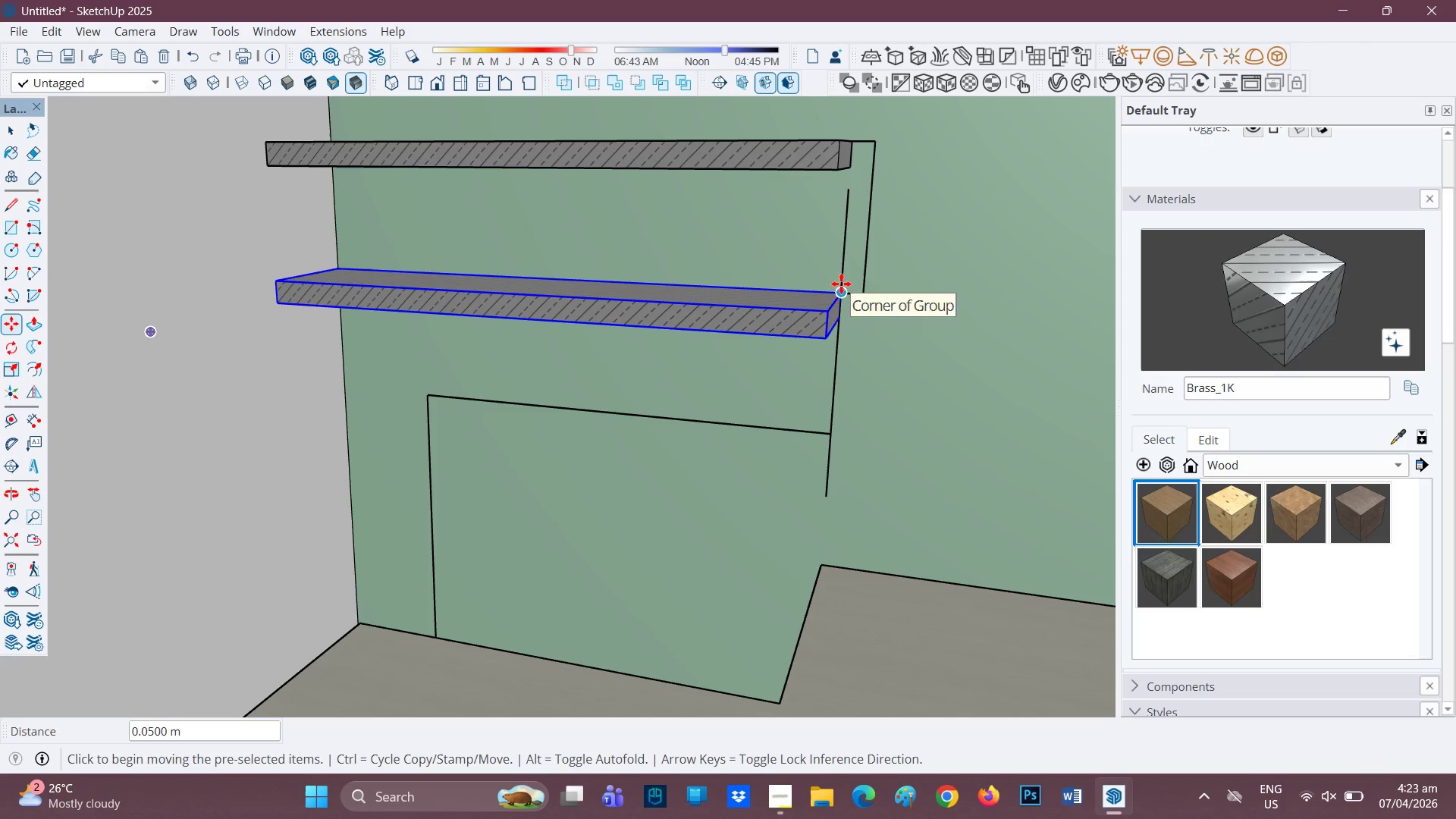 
key(Control+ControlRight)
 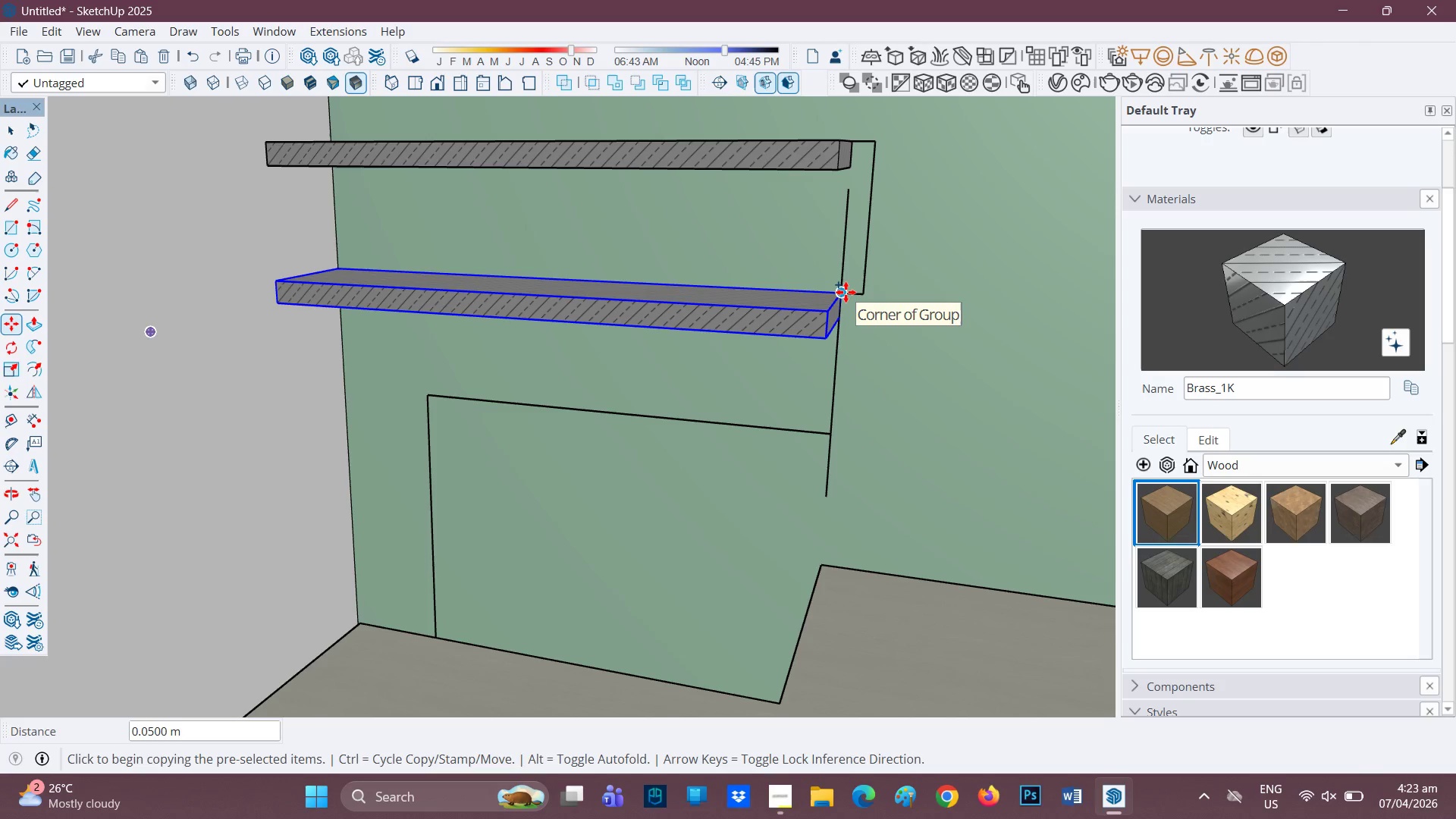 
key(M)
 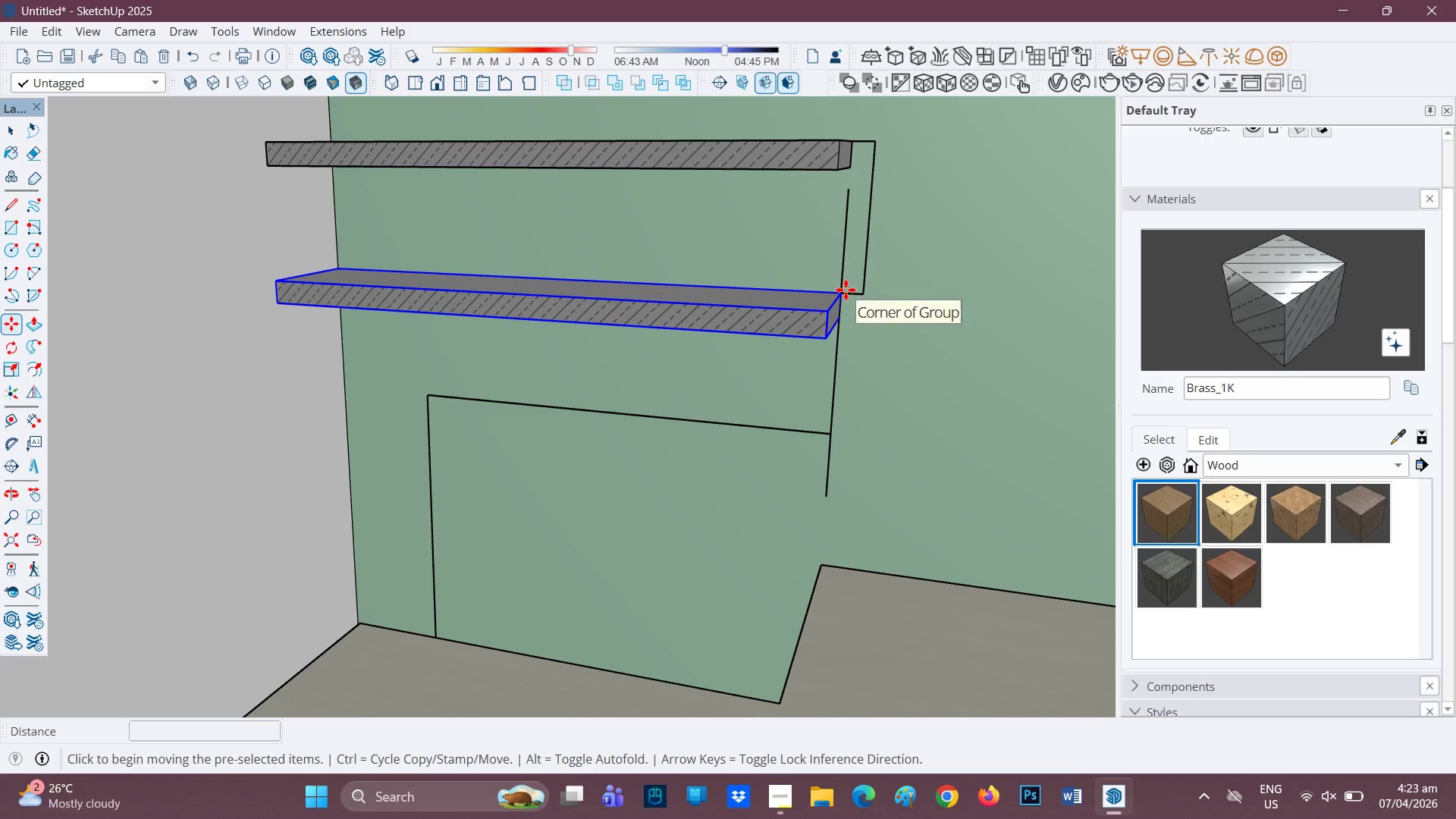 
key(Control+ControlRight)
 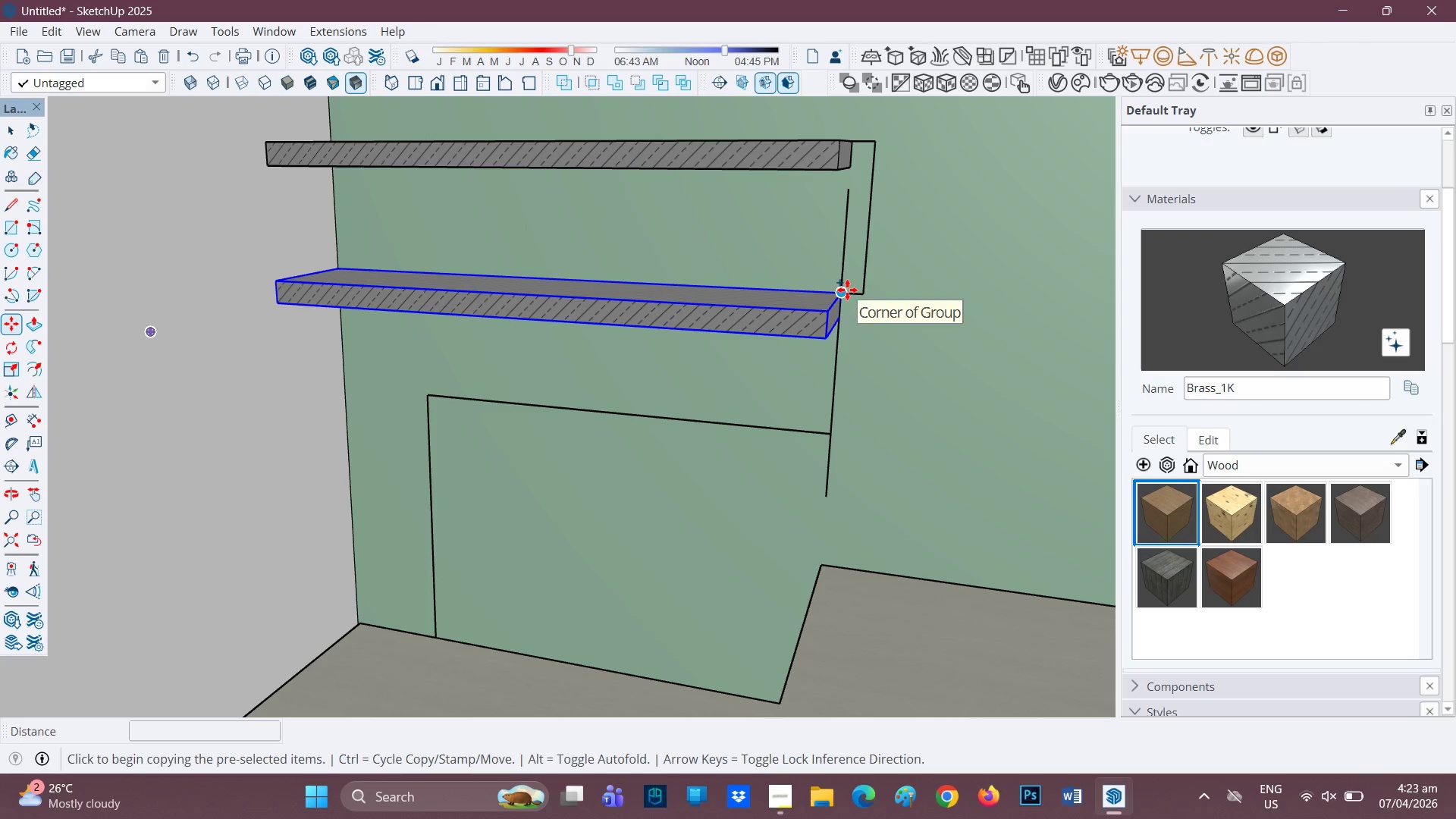 
left_click([847, 290])
 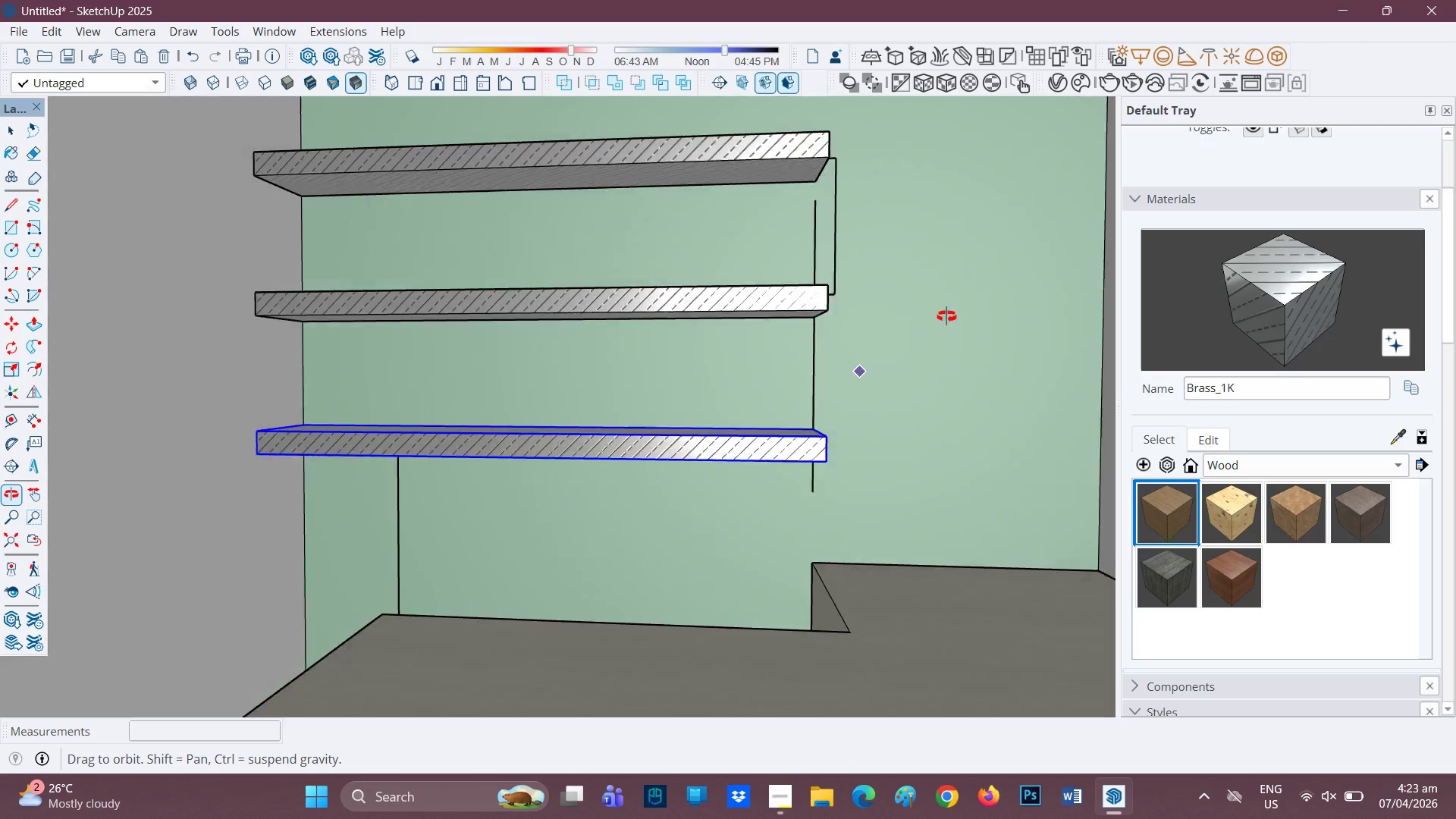 
key(E)
 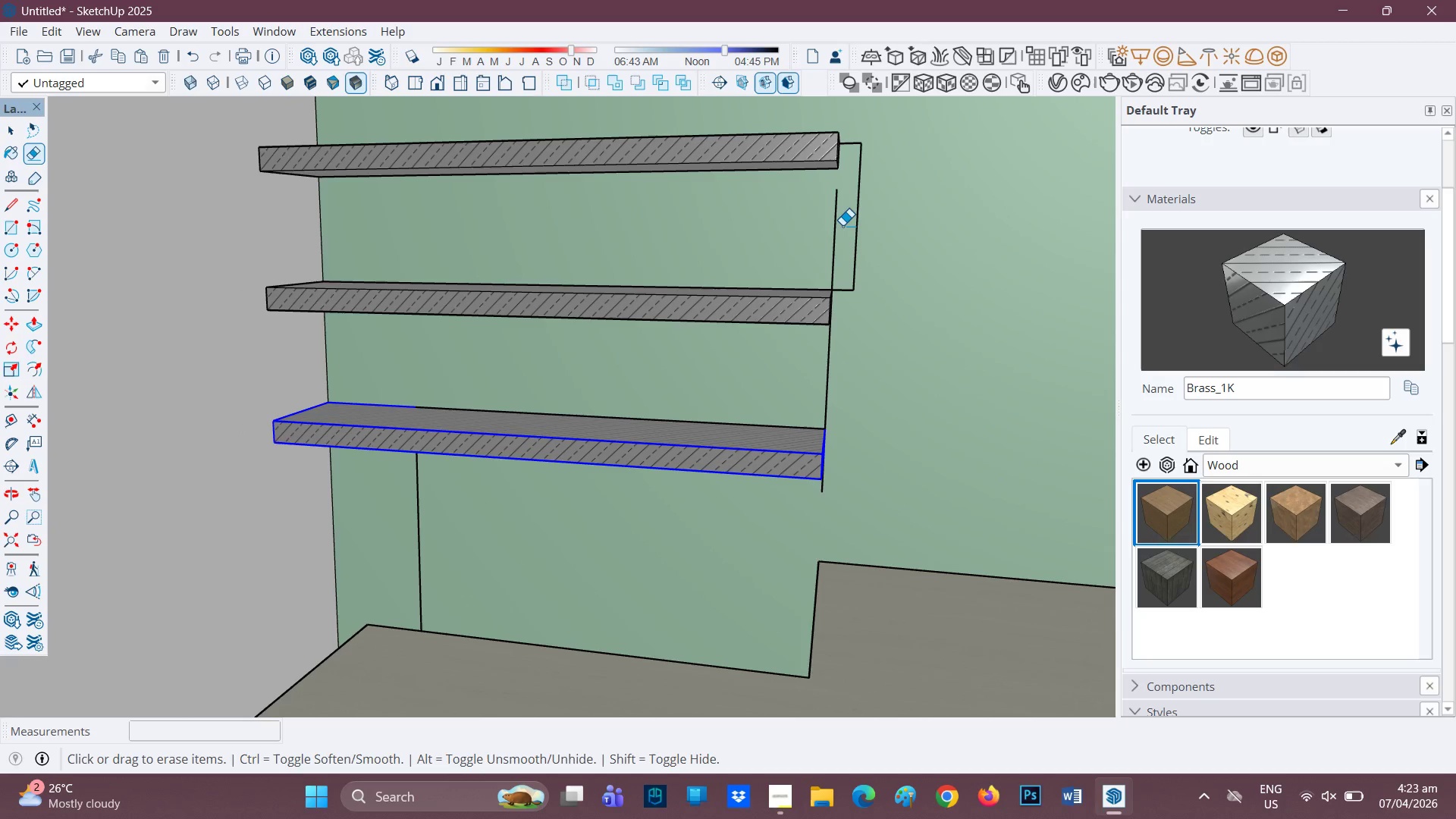 
left_click_drag(start_coordinate=[843, 225], to_coordinate=[825, 224])
 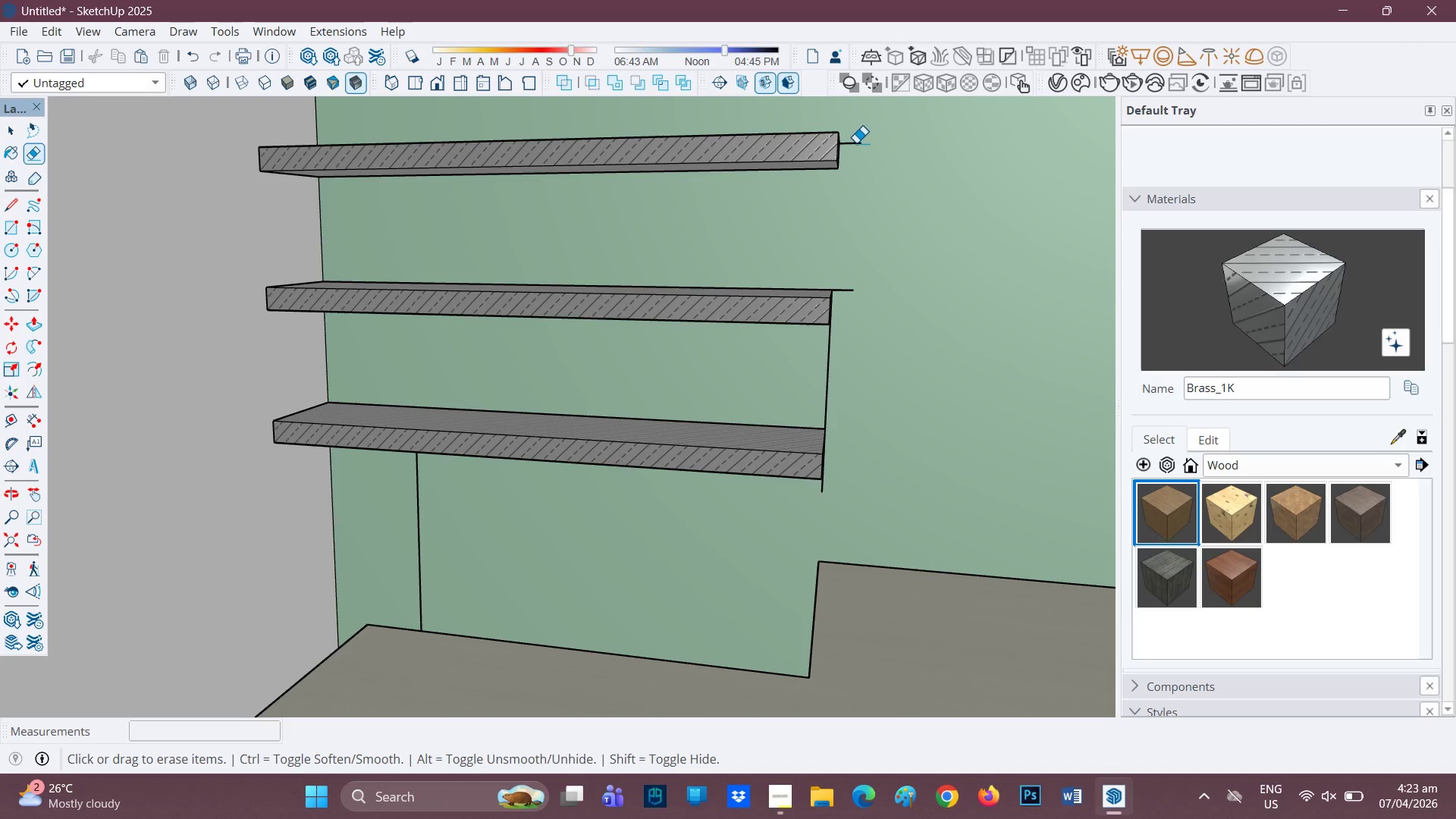 
left_click_drag(start_coordinate=[856, 142], to_coordinate=[853, 168])
 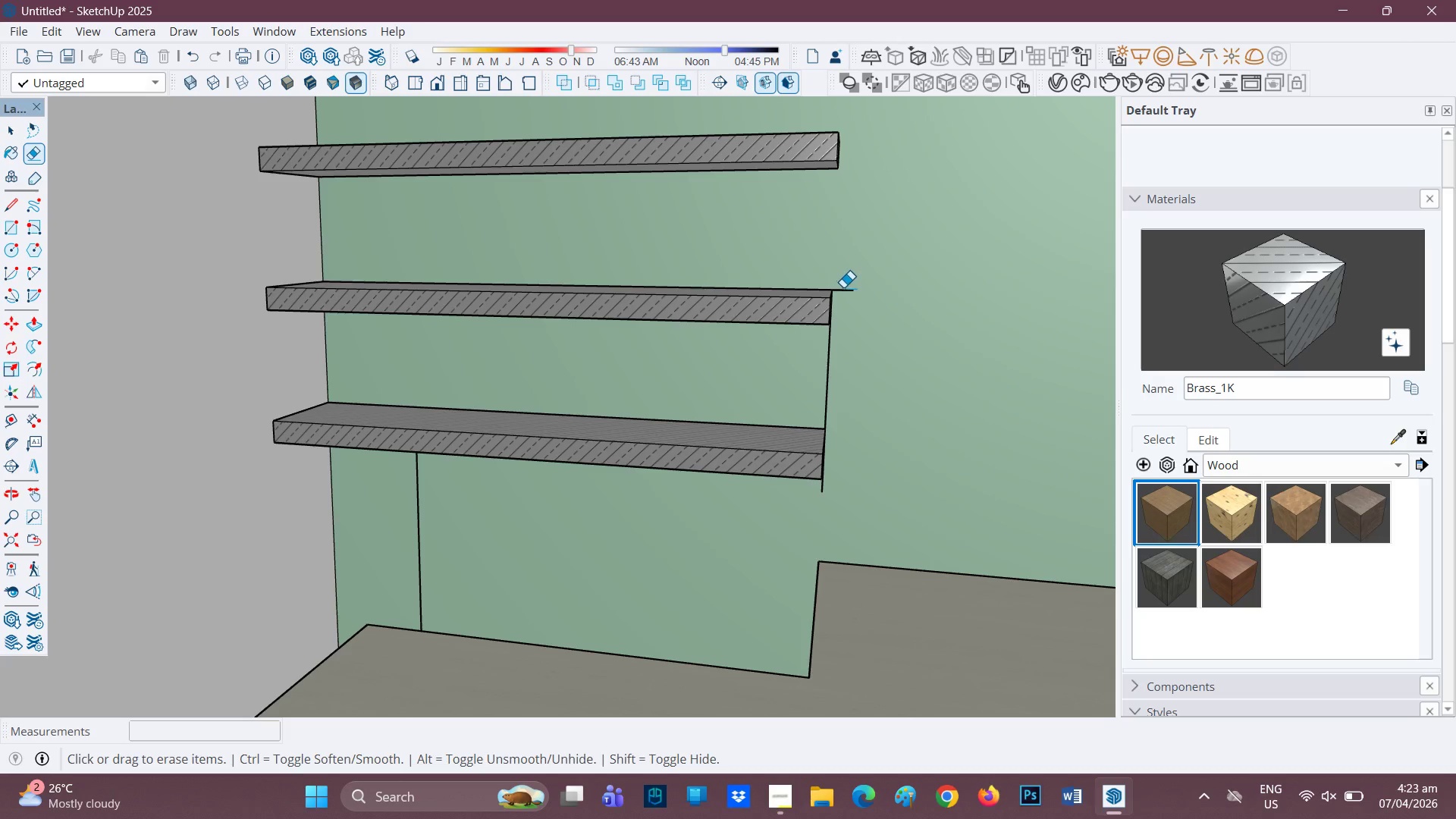 
left_click_drag(start_coordinate=[843, 287], to_coordinate=[845, 300])
 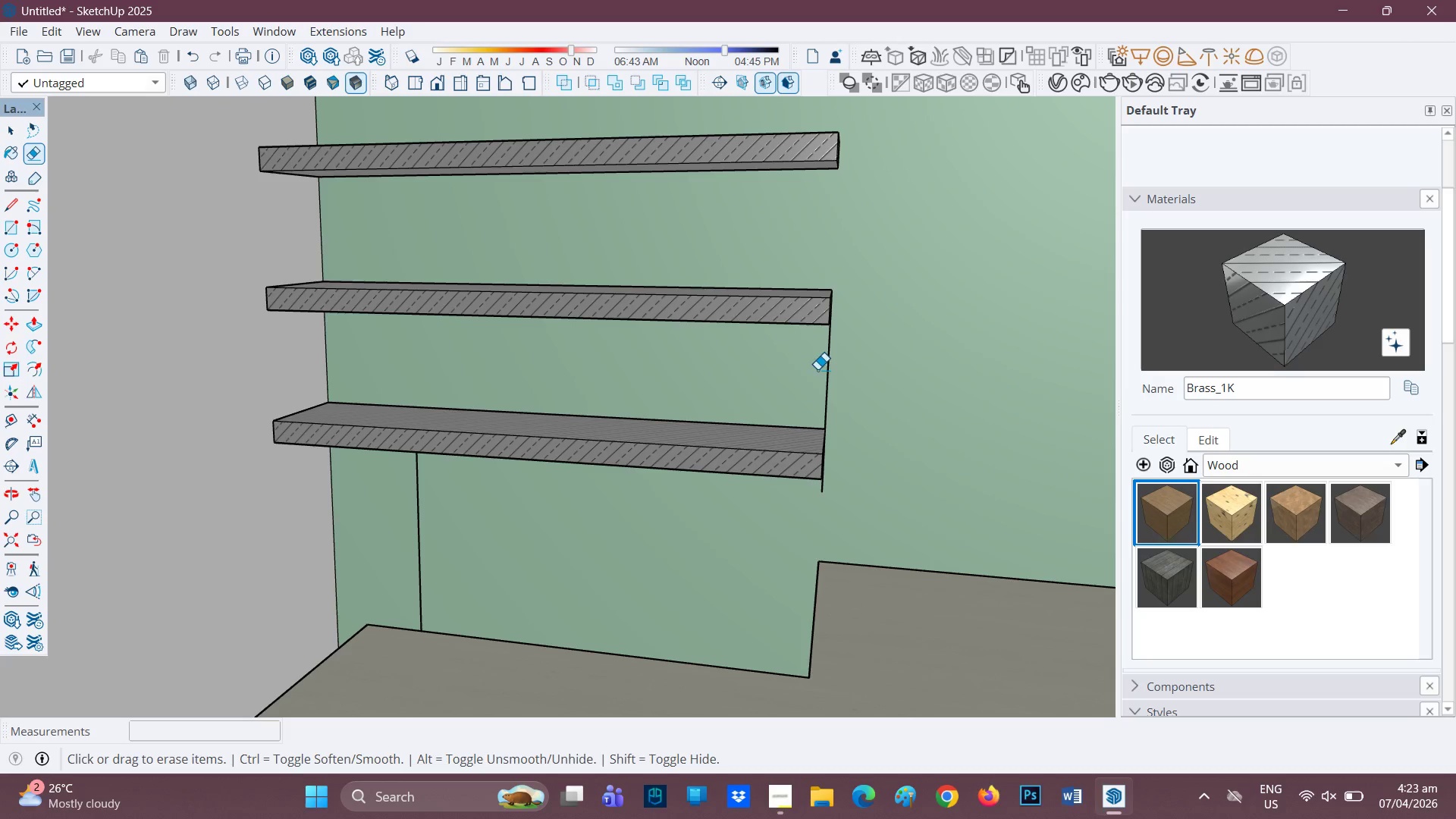 
left_click_drag(start_coordinate=[821, 369], to_coordinate=[833, 366])
 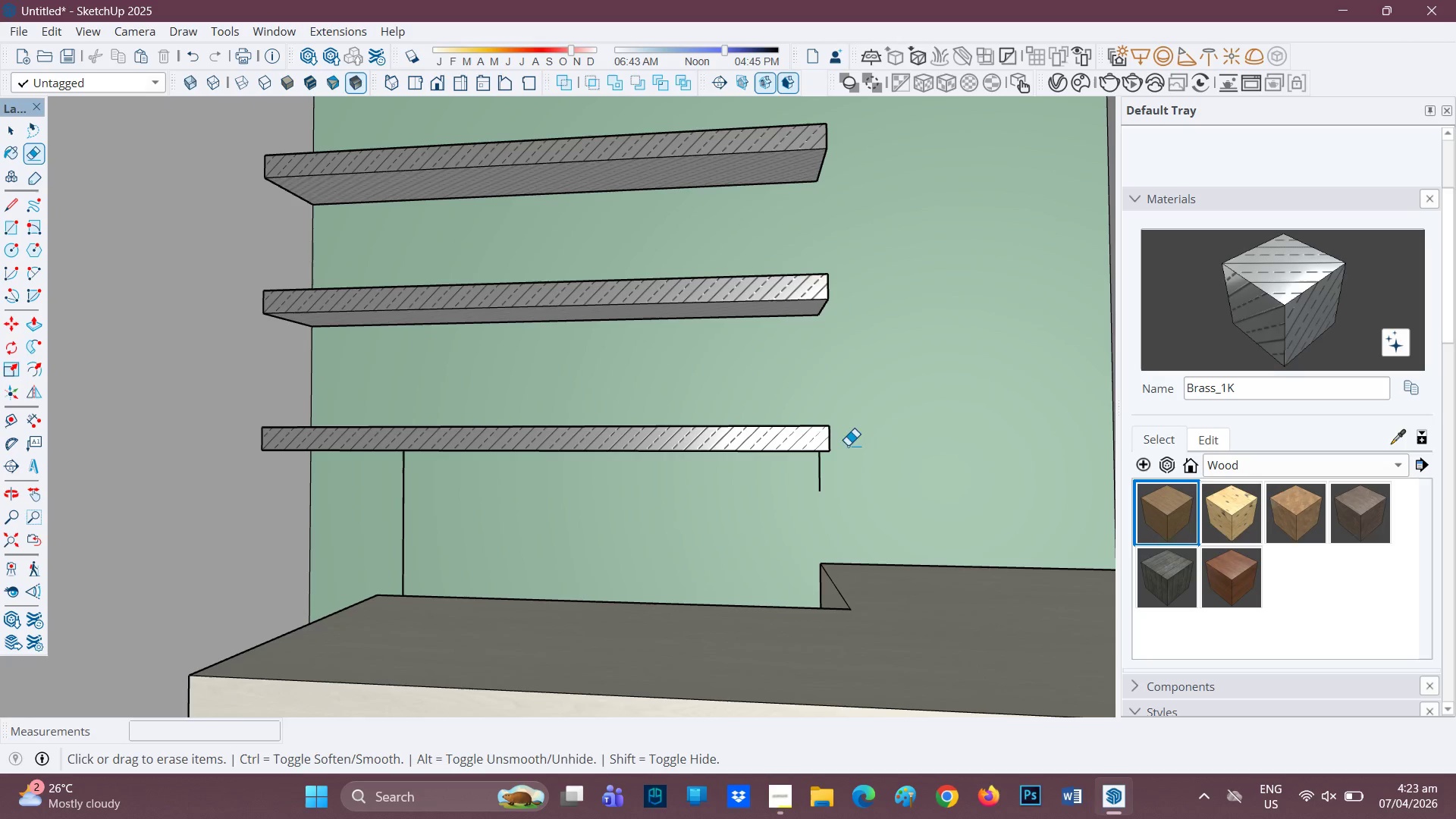 
left_click_drag(start_coordinate=[823, 475], to_coordinate=[818, 476])
 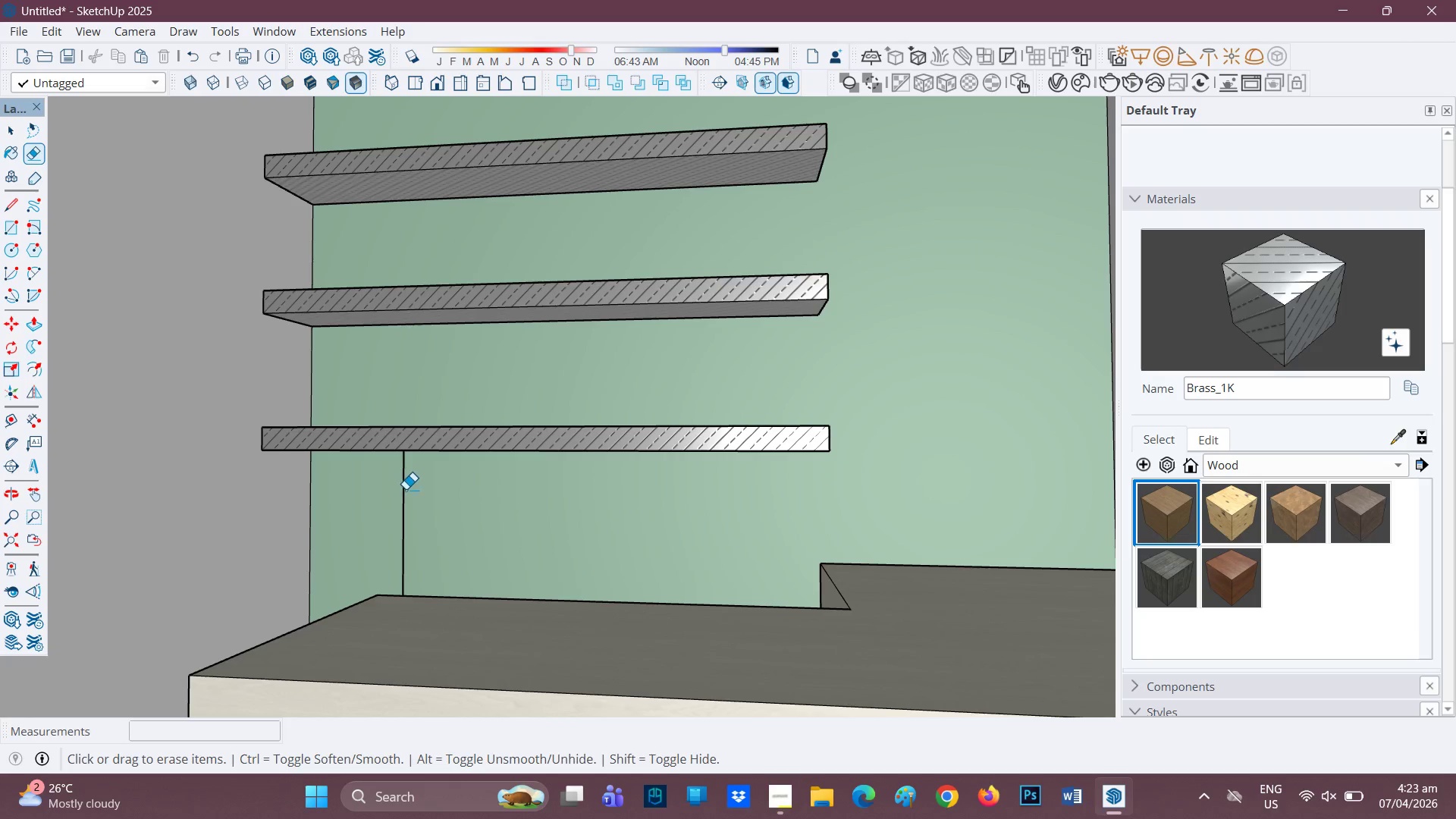 
left_click_drag(start_coordinate=[403, 483], to_coordinate=[410, 482])
 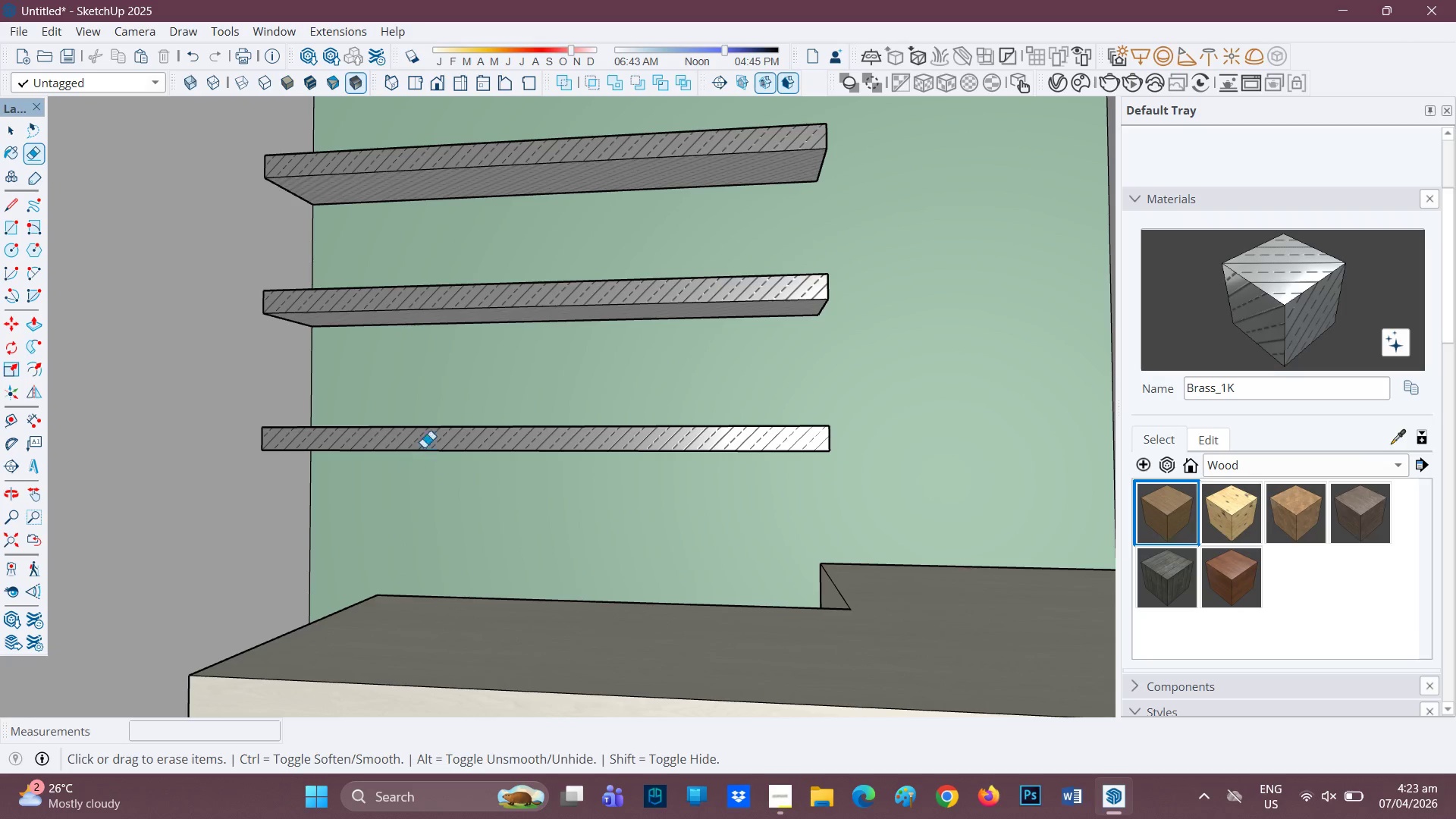 
scroll: coordinate [706, 480], scroll_direction: down, amount: 17.0
 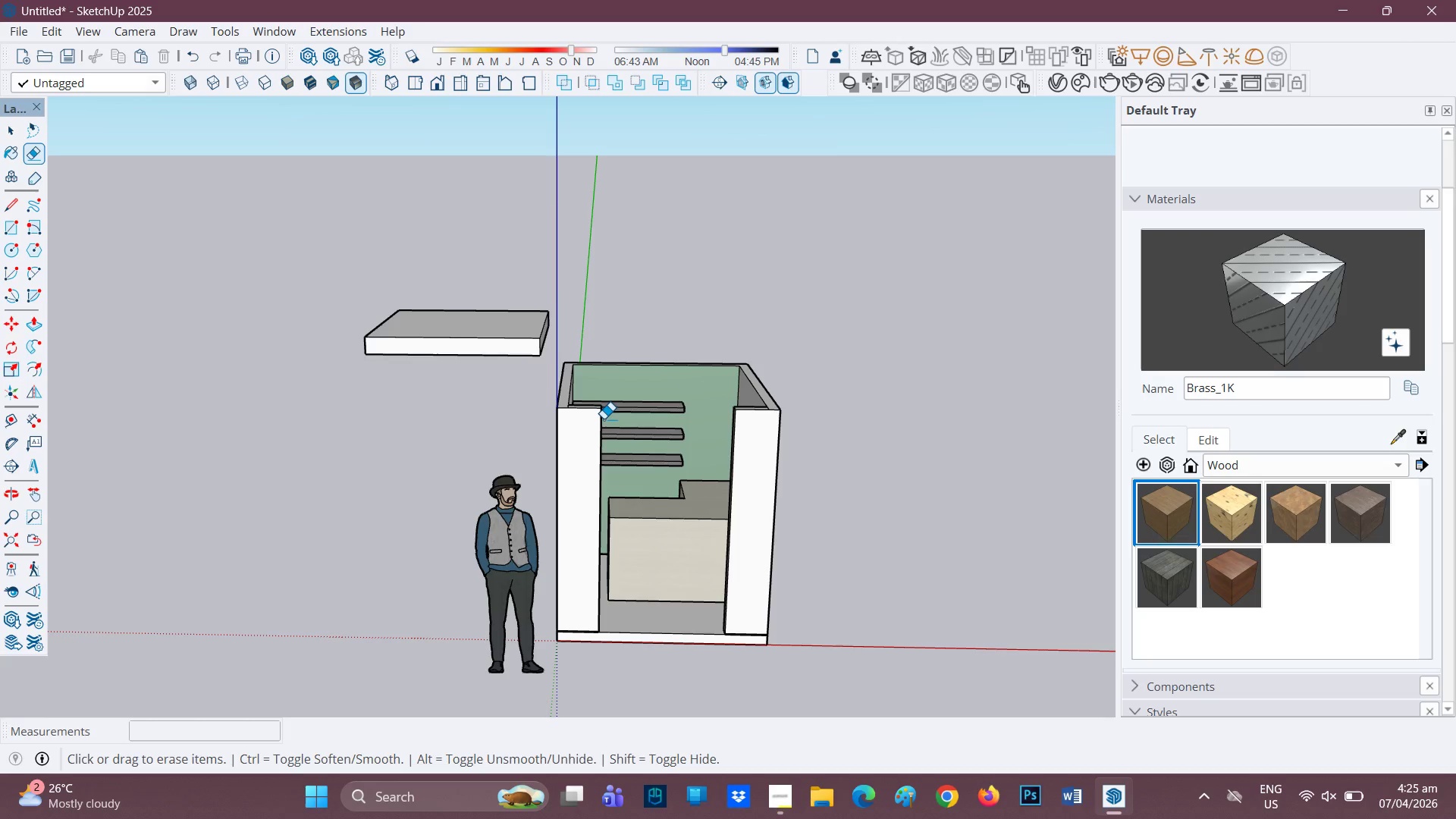 
wait(71.02)
 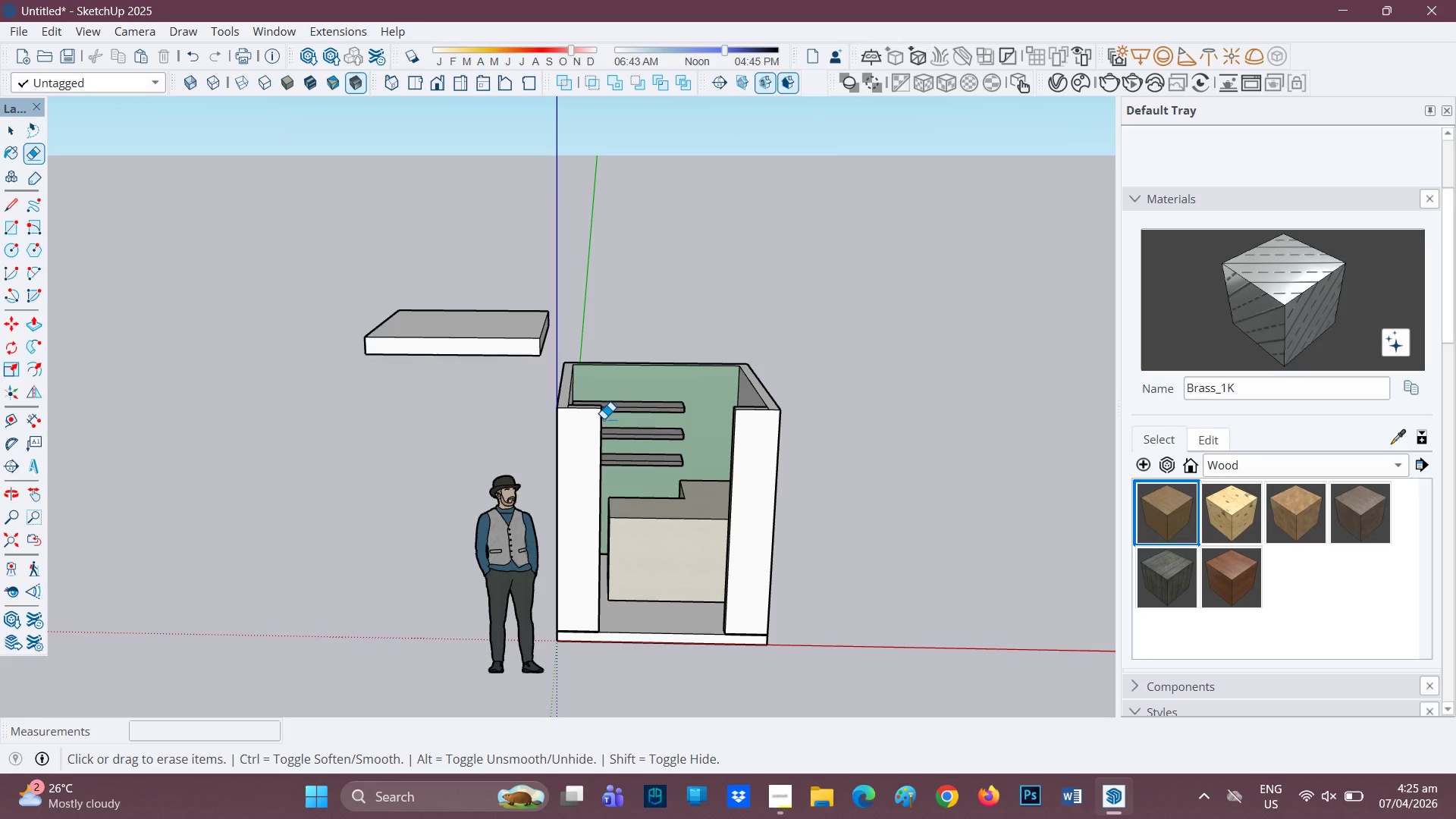 
scroll: coordinate [717, 471], scroll_direction: up, amount: 3.0
 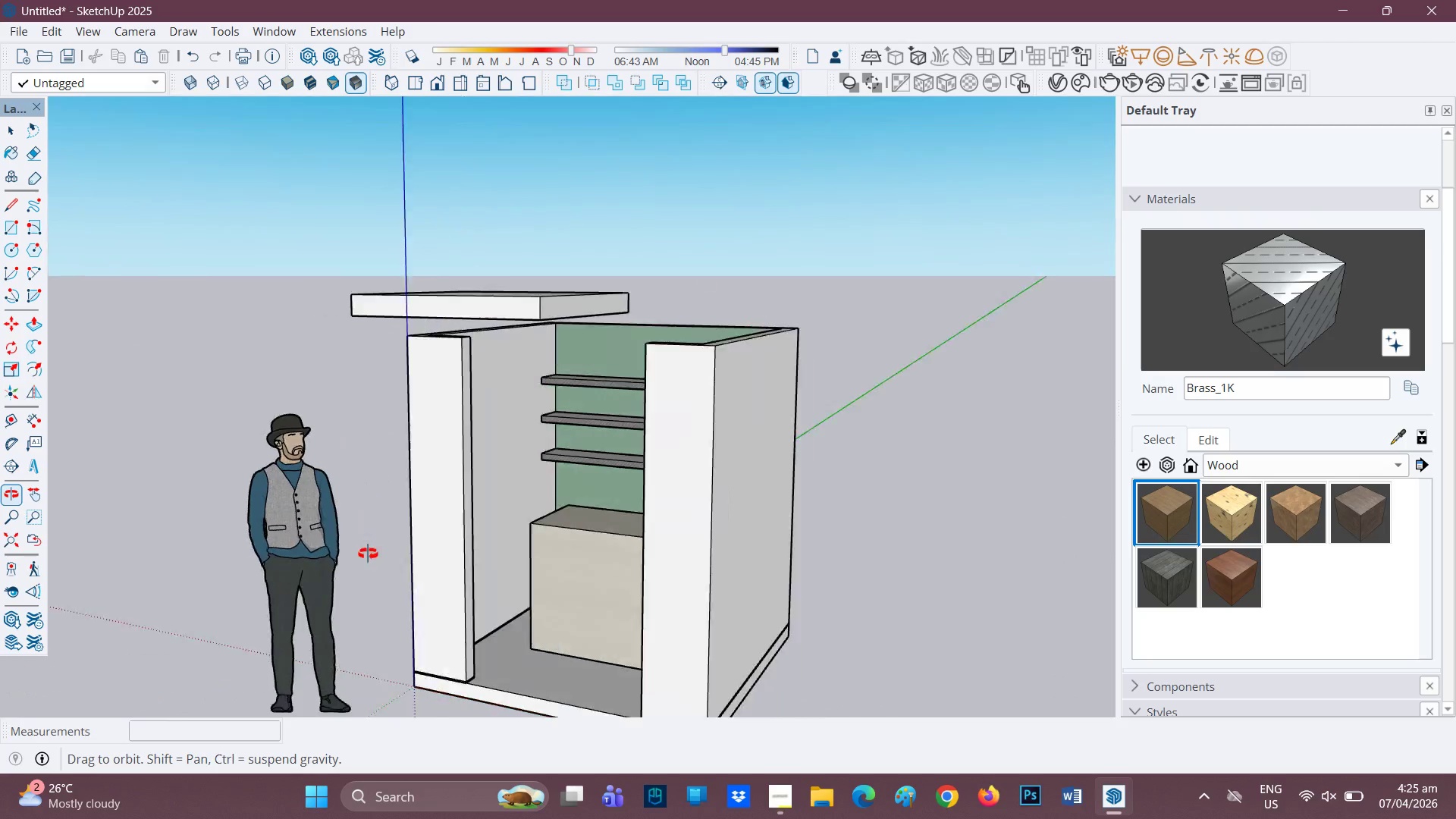 
scroll: coordinate [821, 598], scroll_direction: down, amount: 2.0
 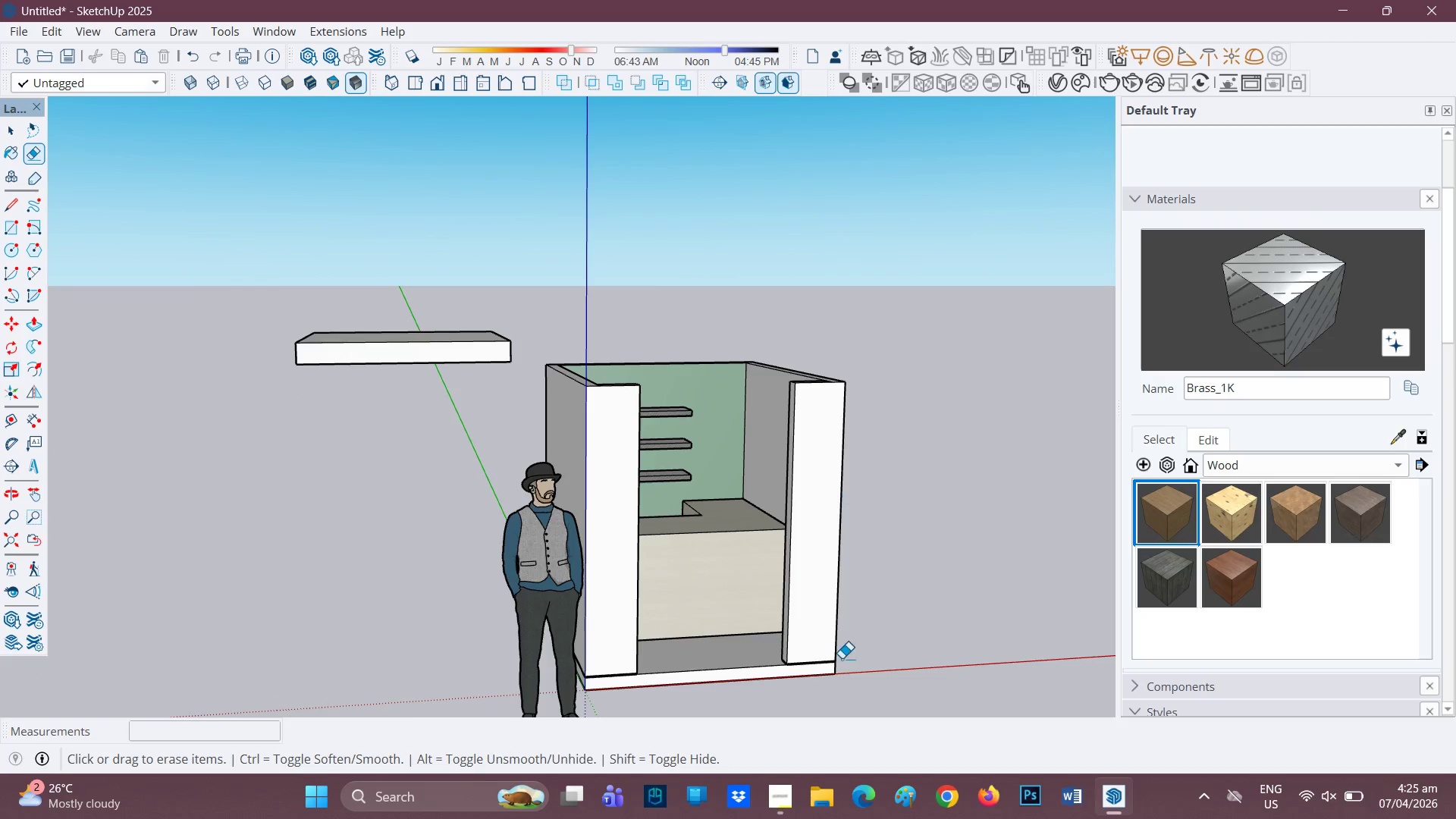 
left_click([783, 799])